 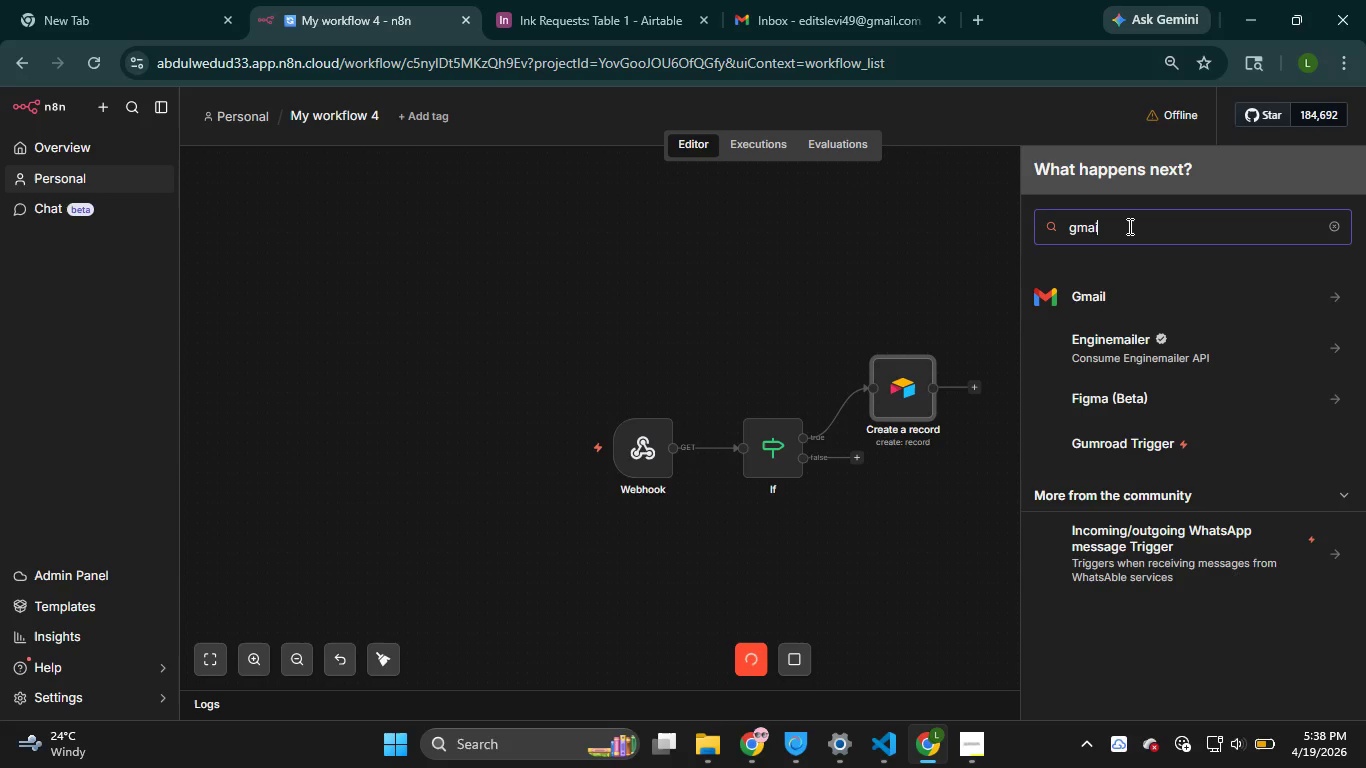 
left_click([1114, 291])
 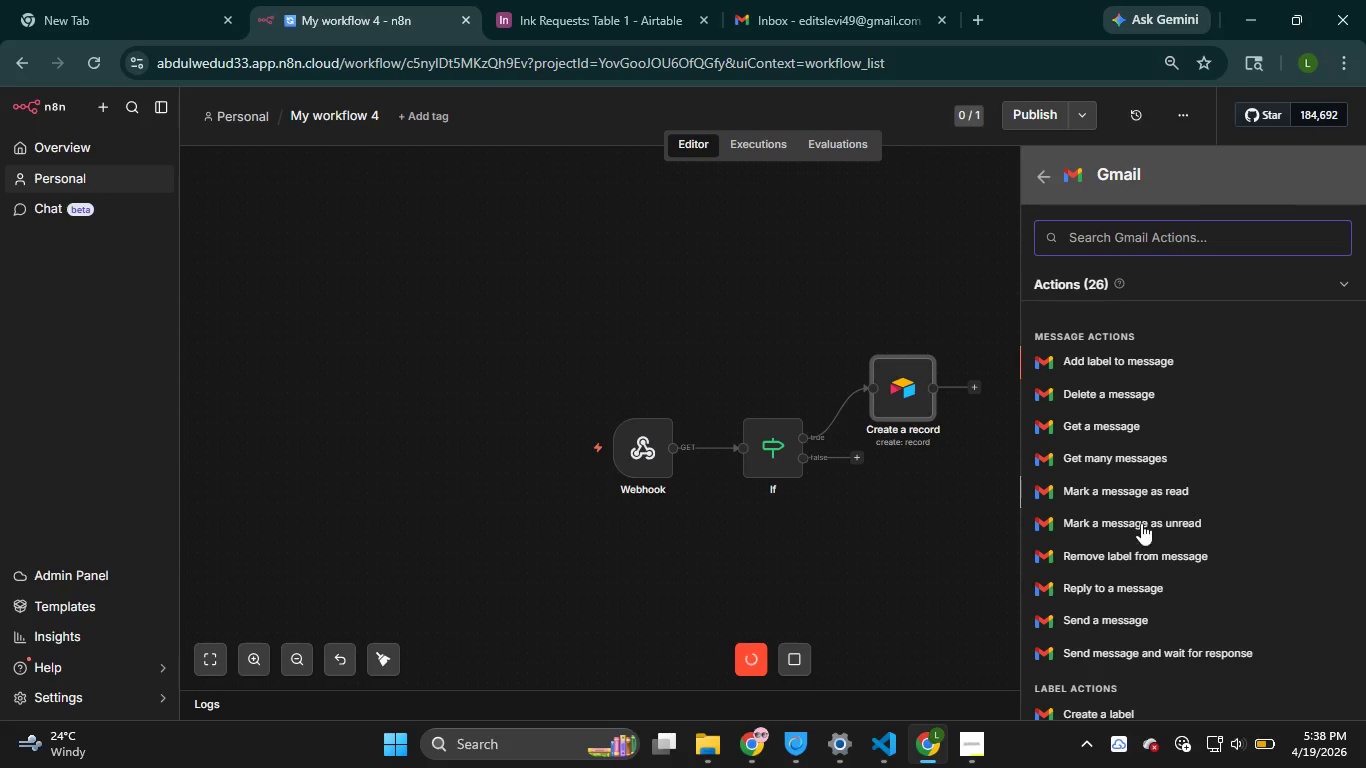 
left_click([1116, 622])
 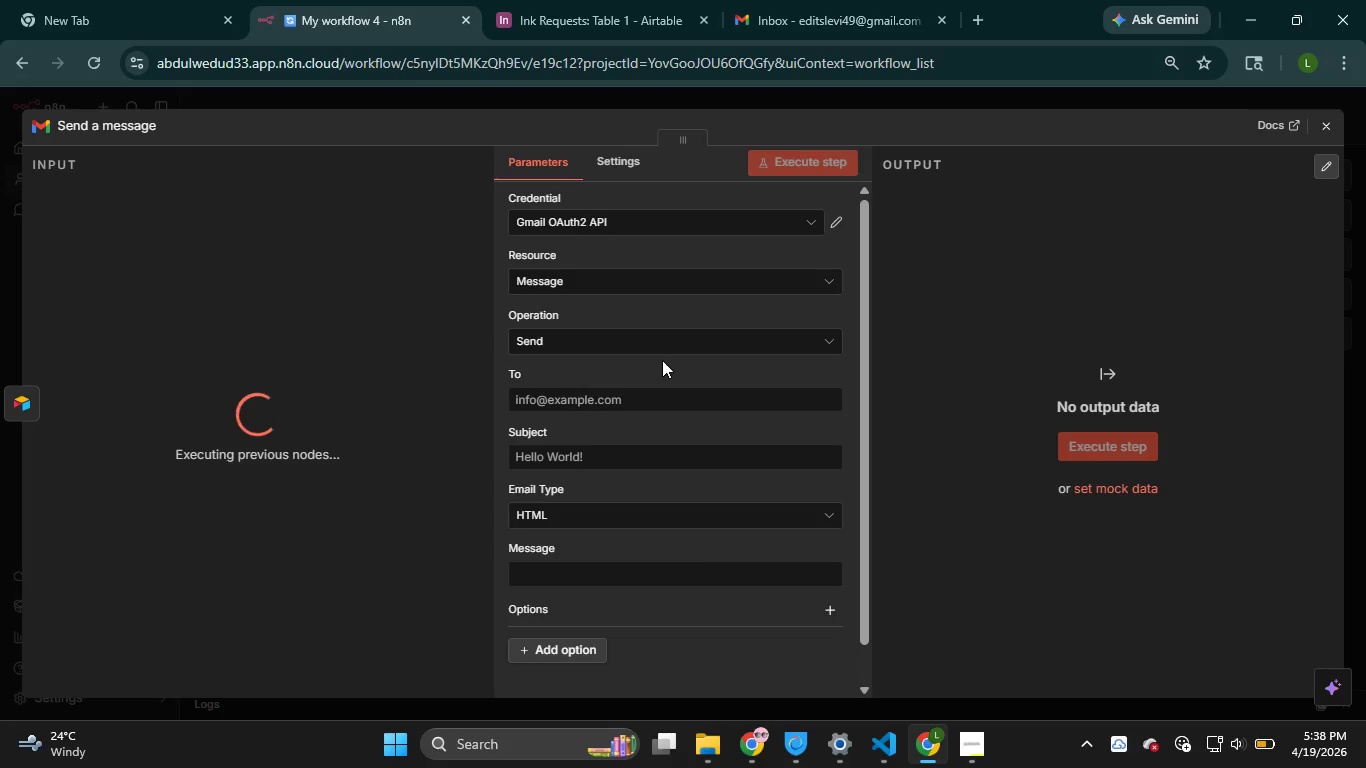 
wait(5.91)
 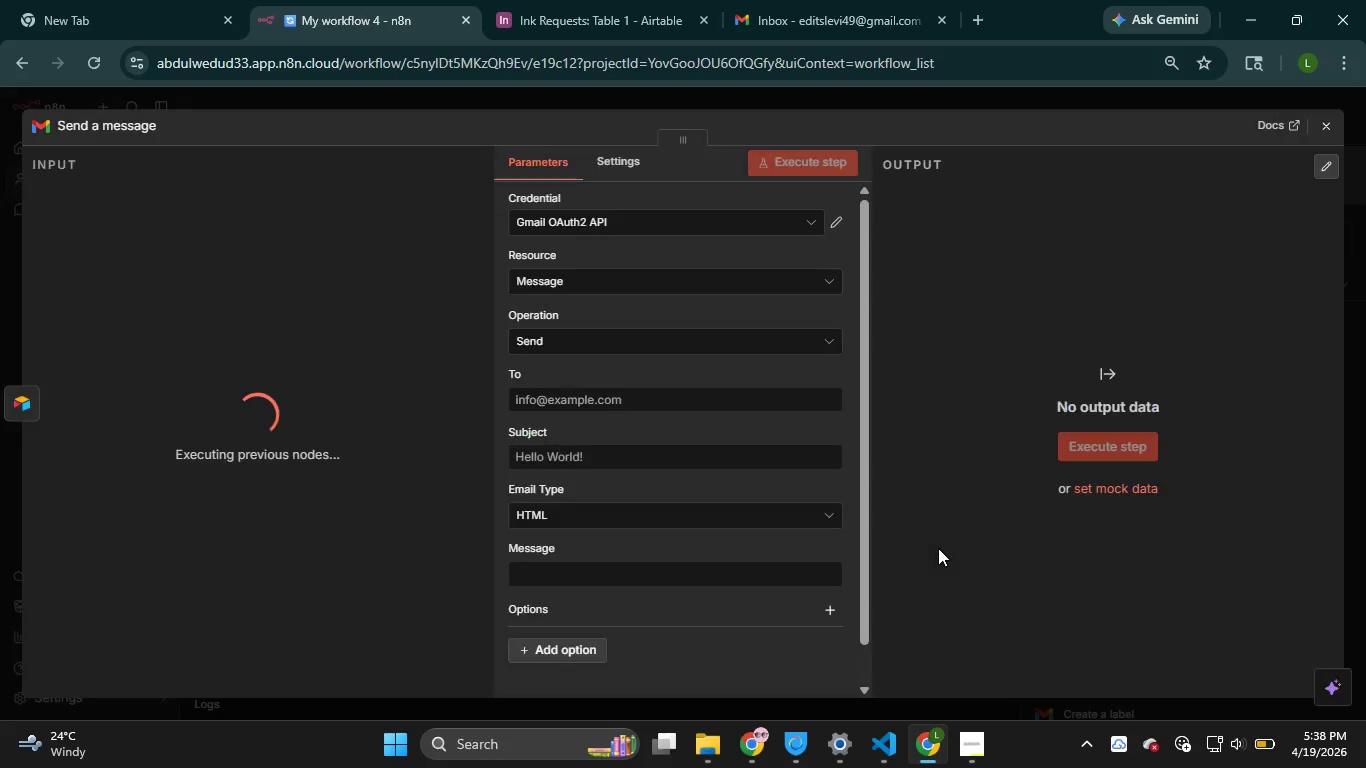 
left_click([669, 404])
 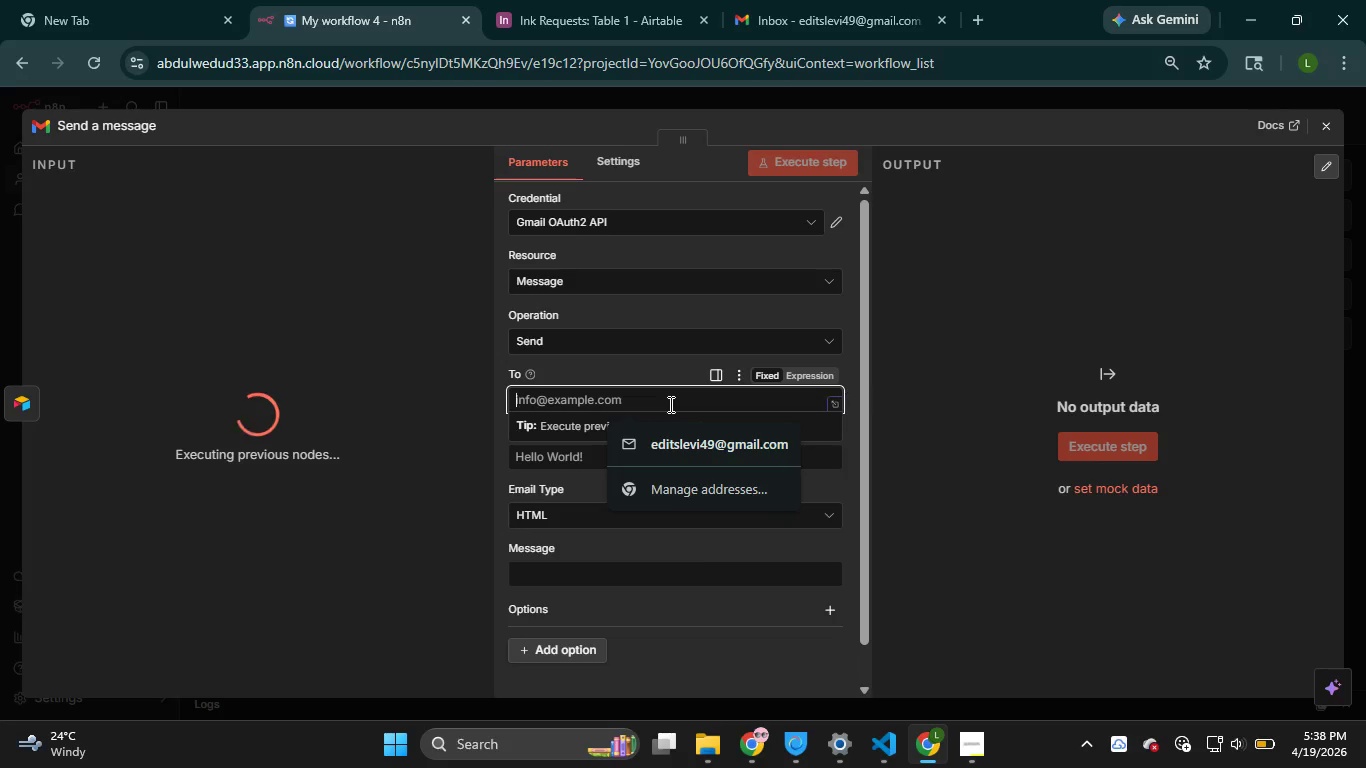 
key(Shift+BracketLeft)
 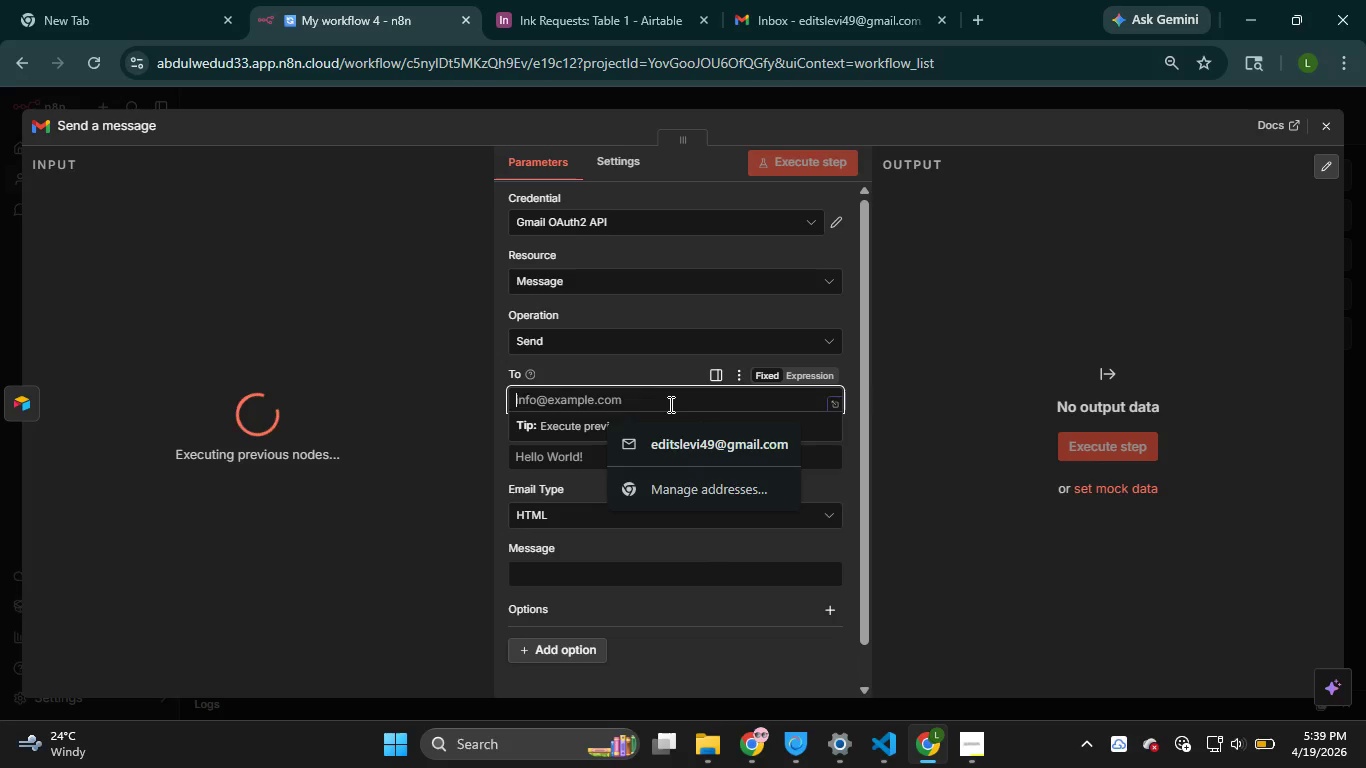 
key(Shift+BracketLeft)
 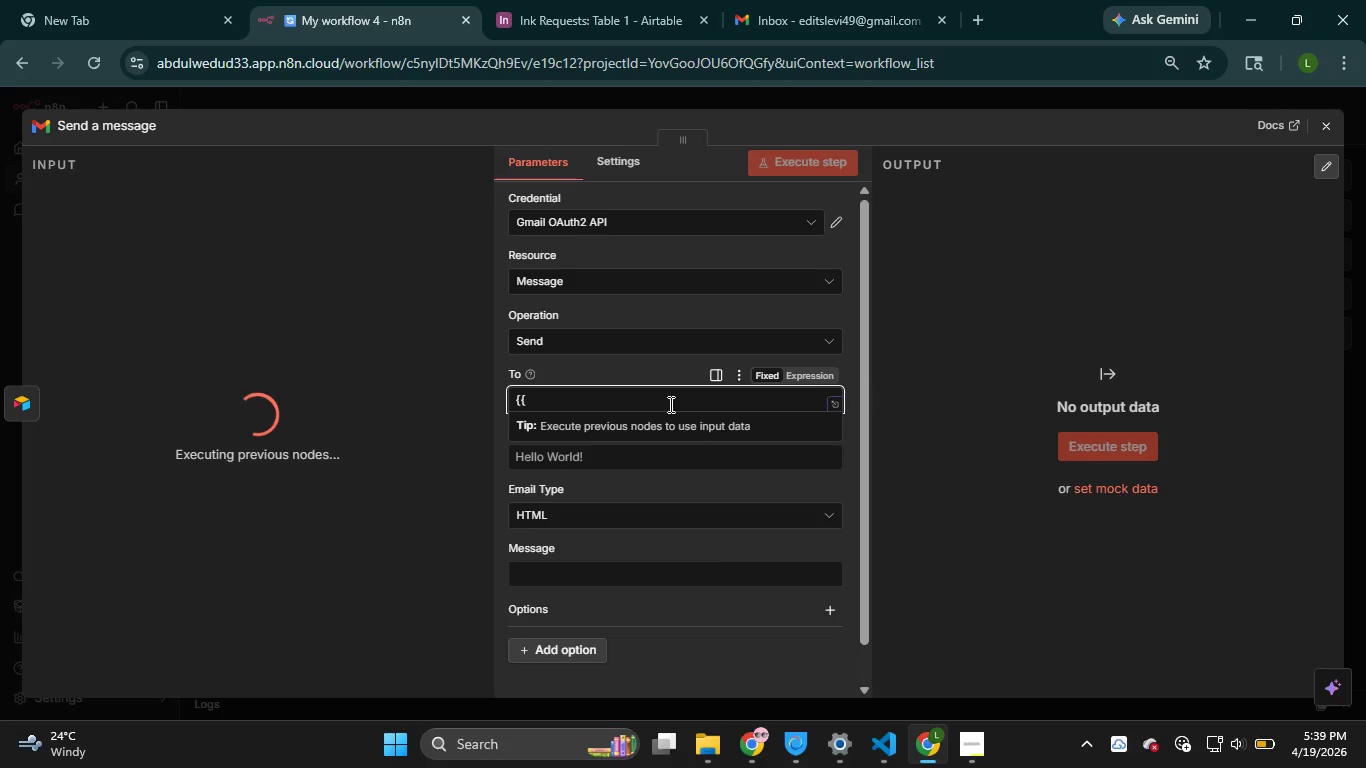 
key(Shift+BracketRight)
 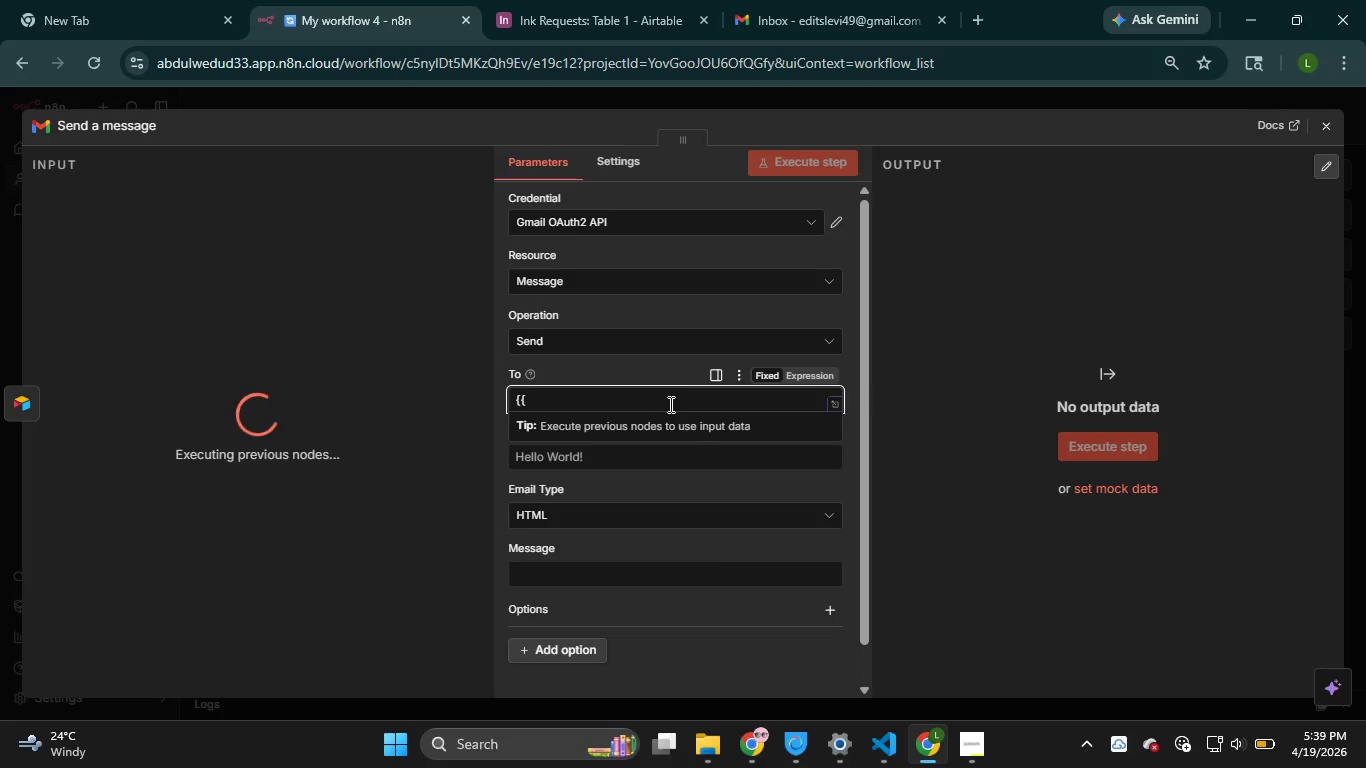 
key(Shift+BracketRight)
 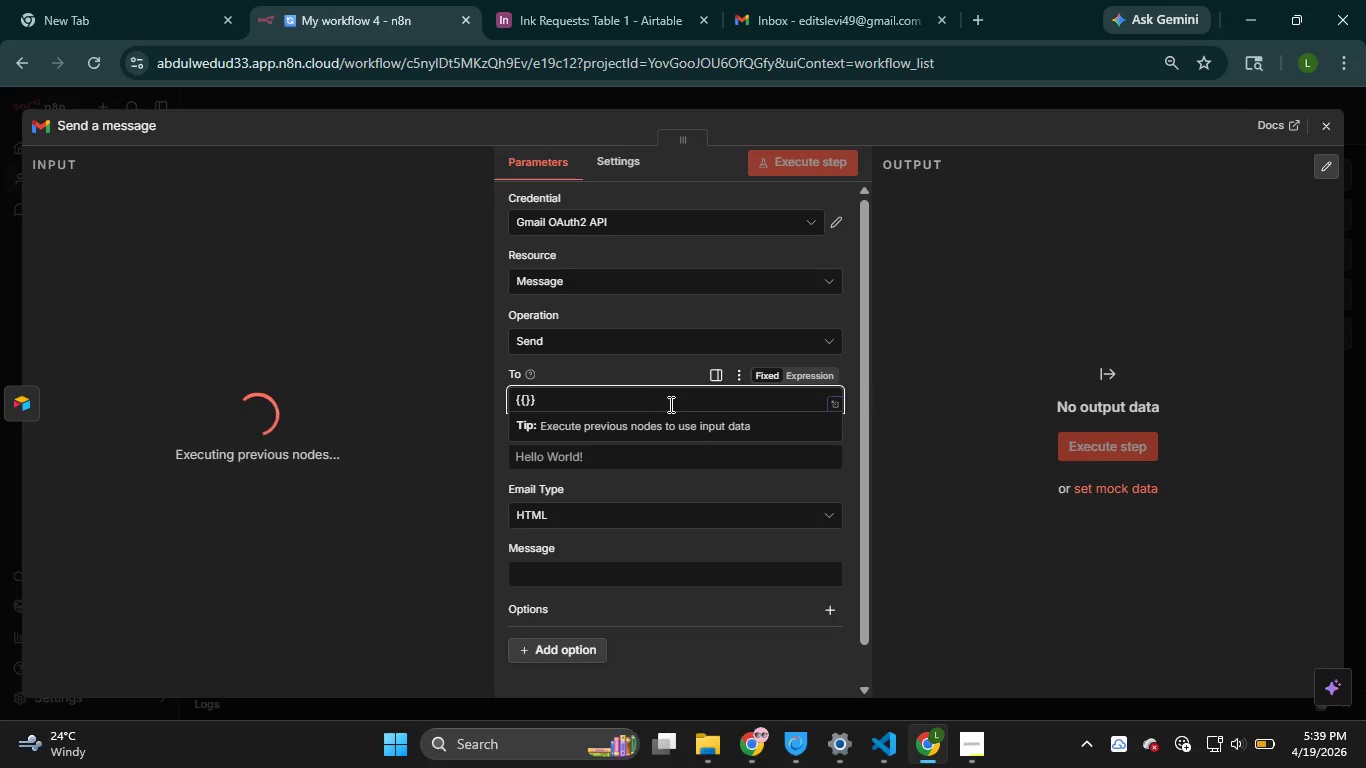 
key(ArrowLeft)
 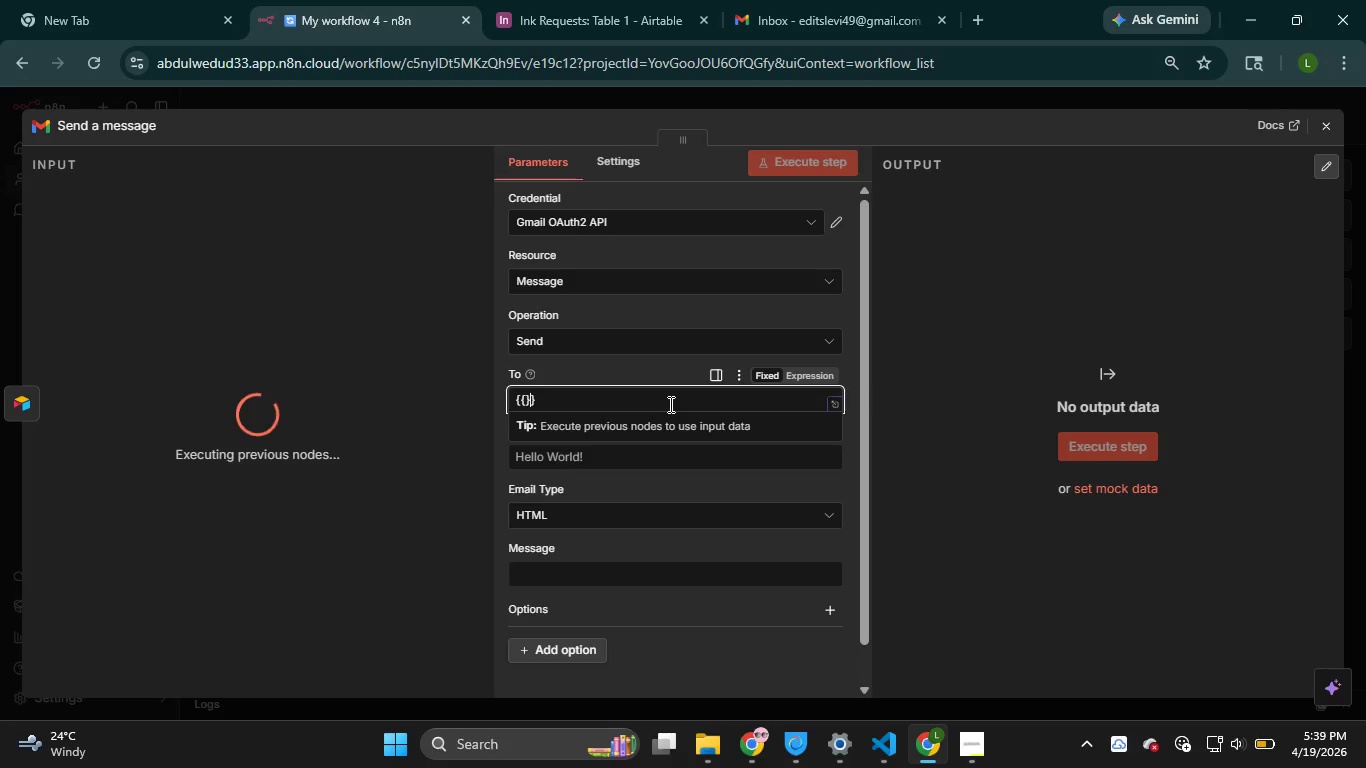 
key(ArrowLeft)
 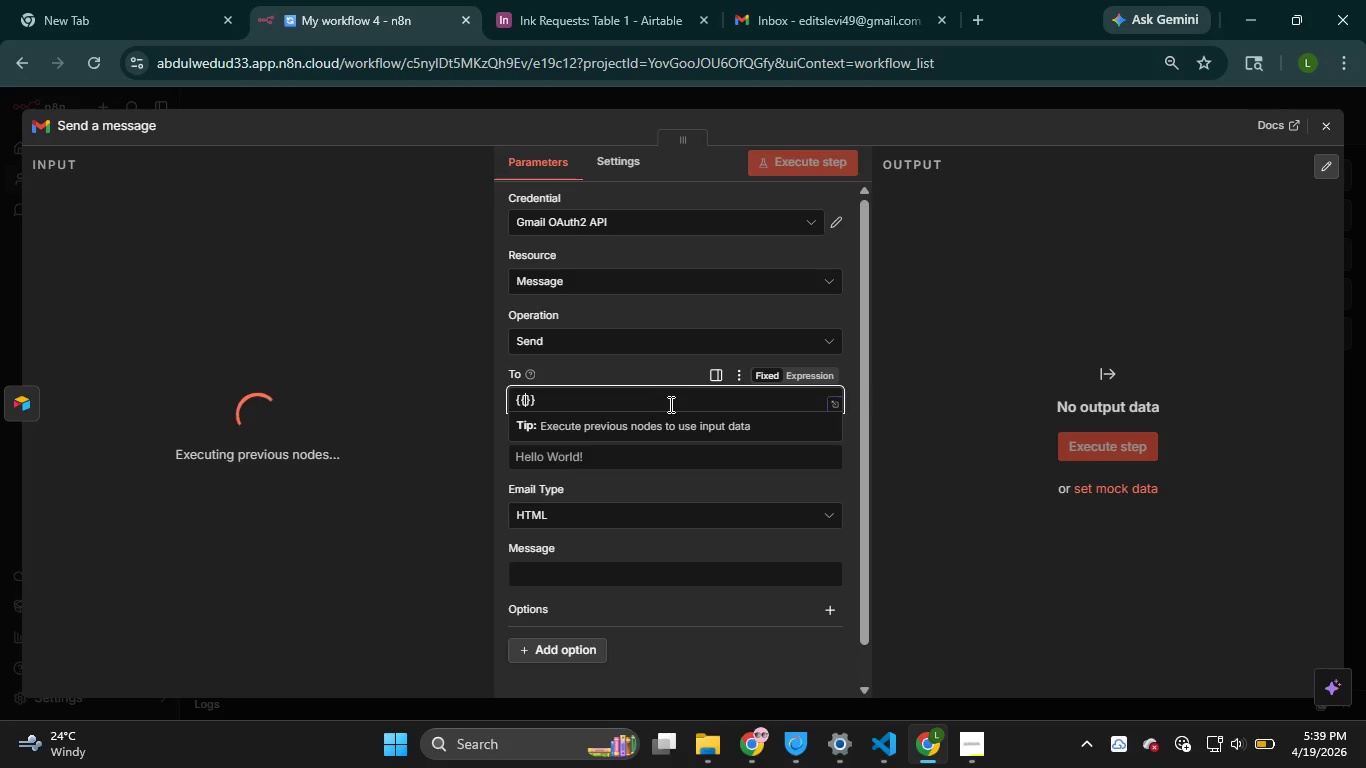 
type($node)
 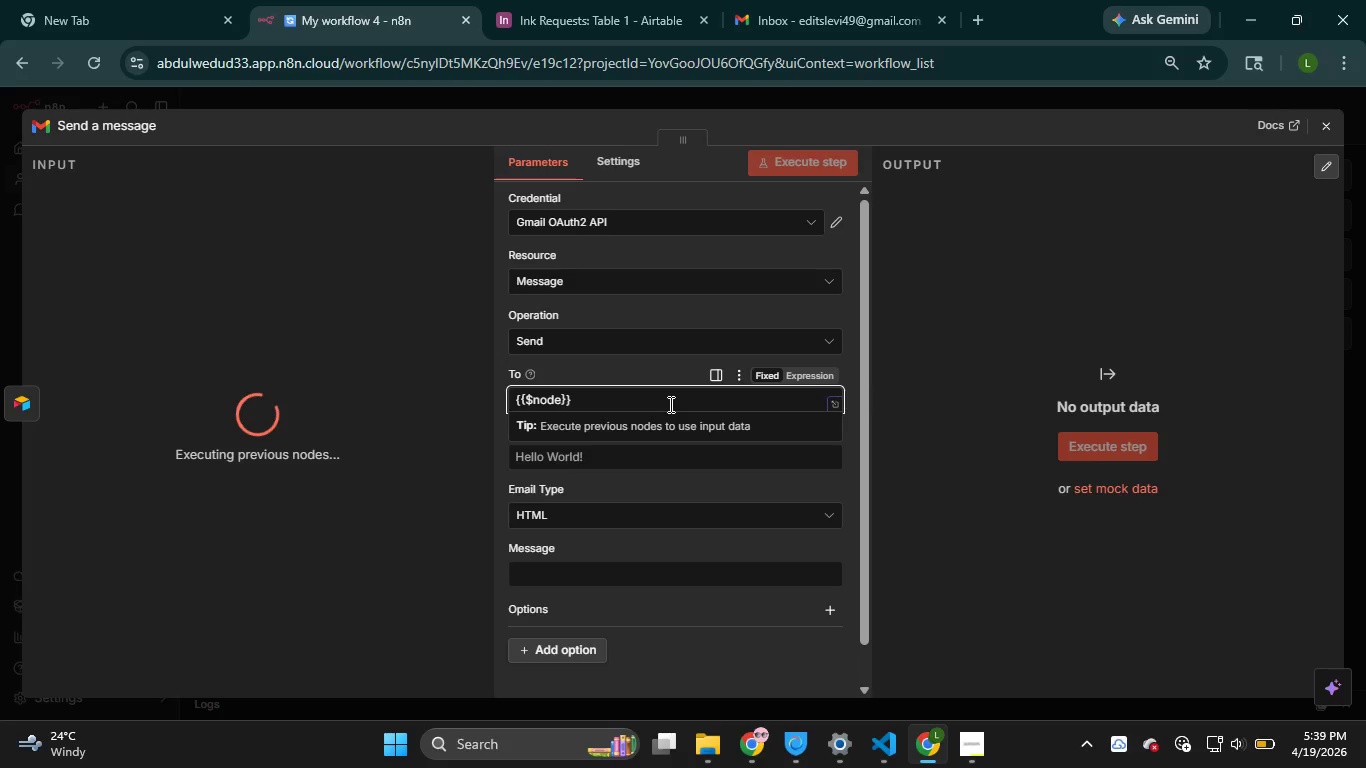 
key(BracketLeft)
 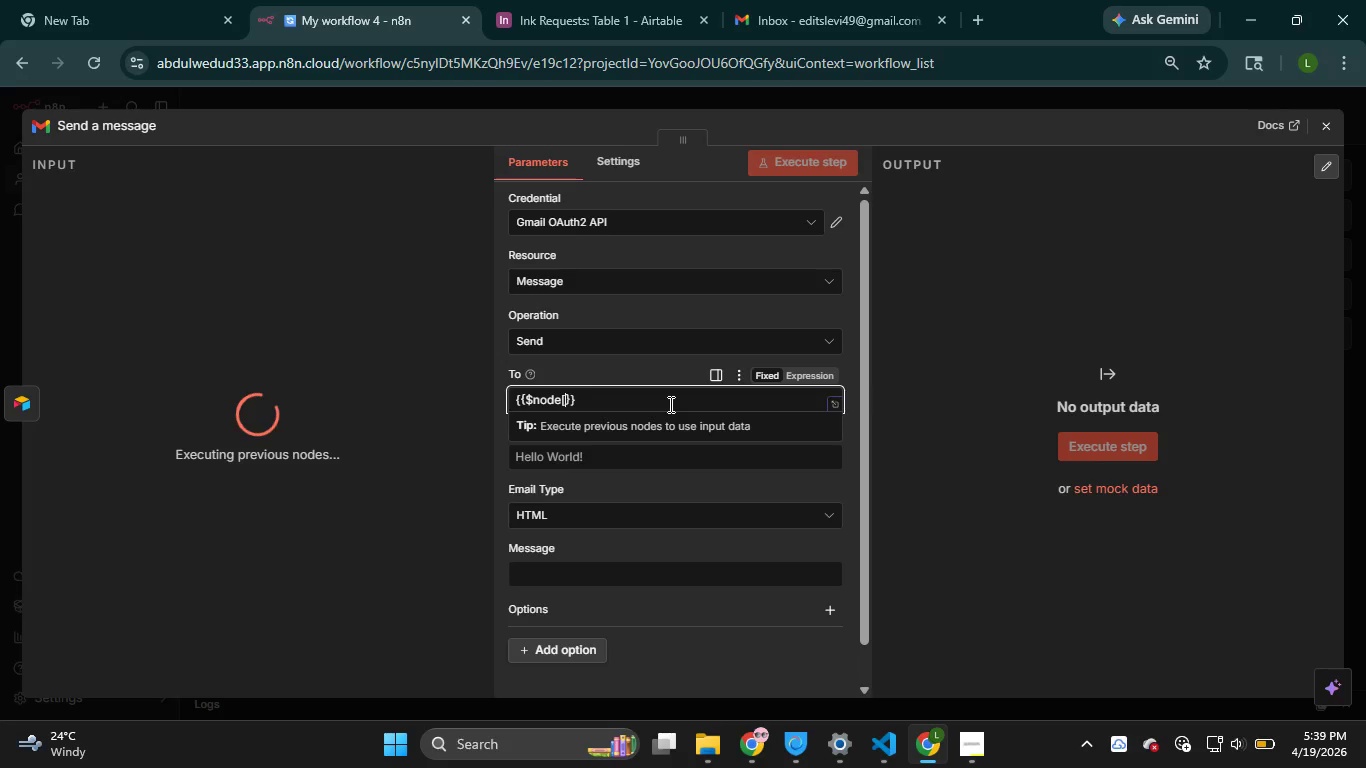 
key(BracketRight)
 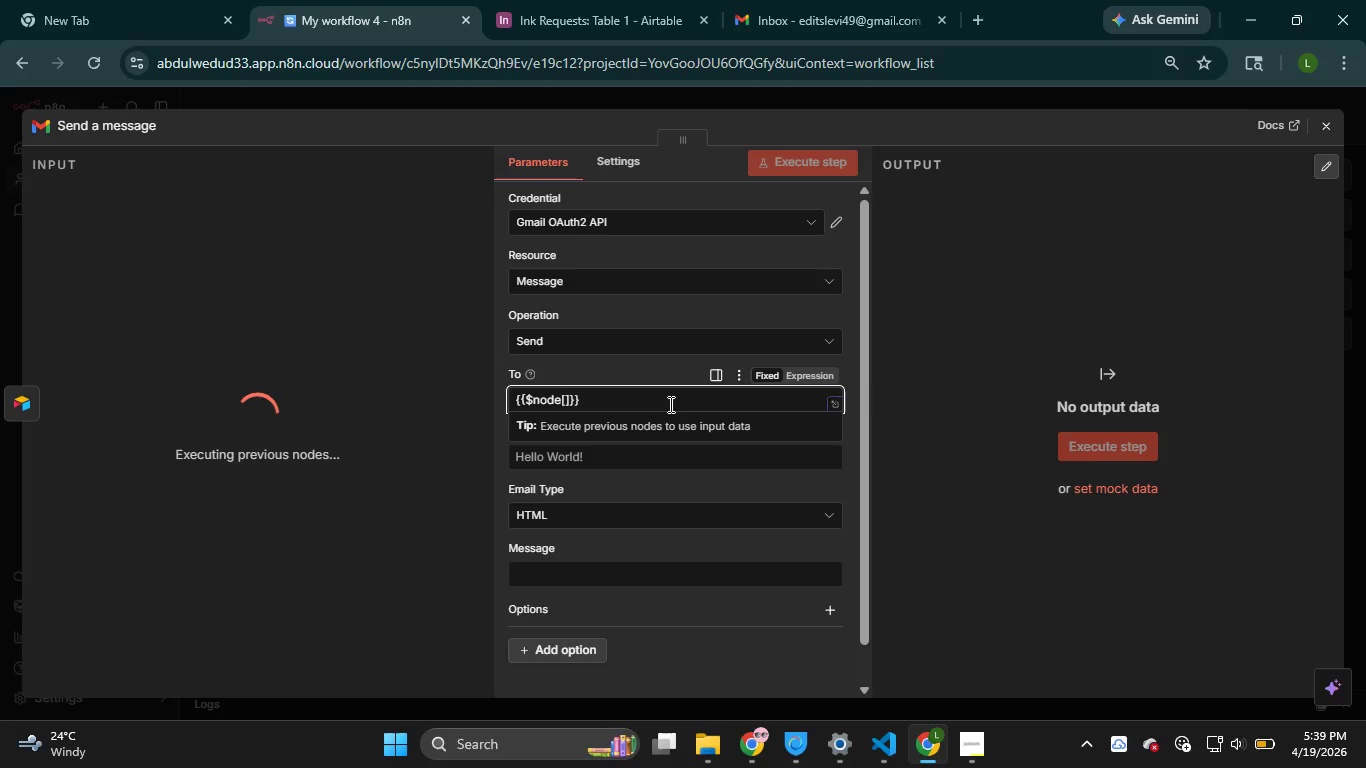 
key(ArrowLeft)
 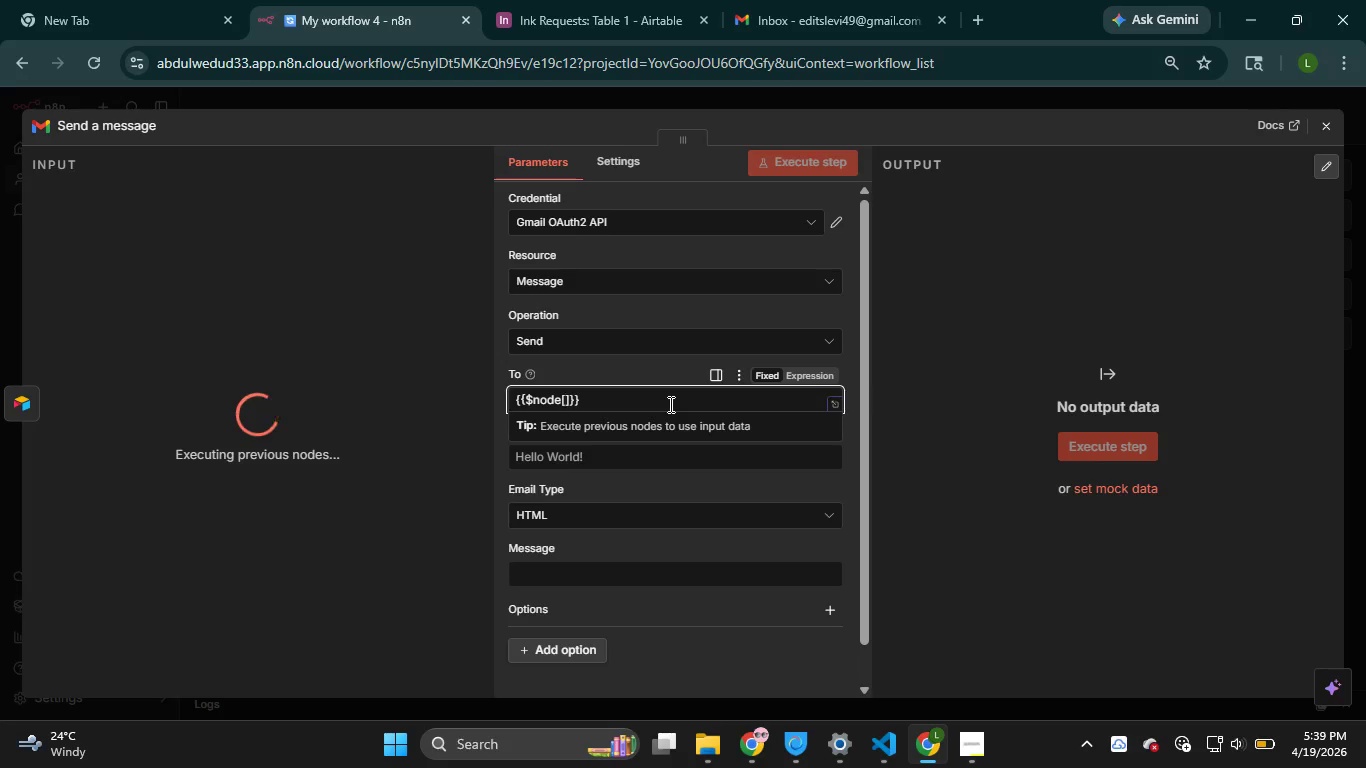 
key(Shift+Quote)
 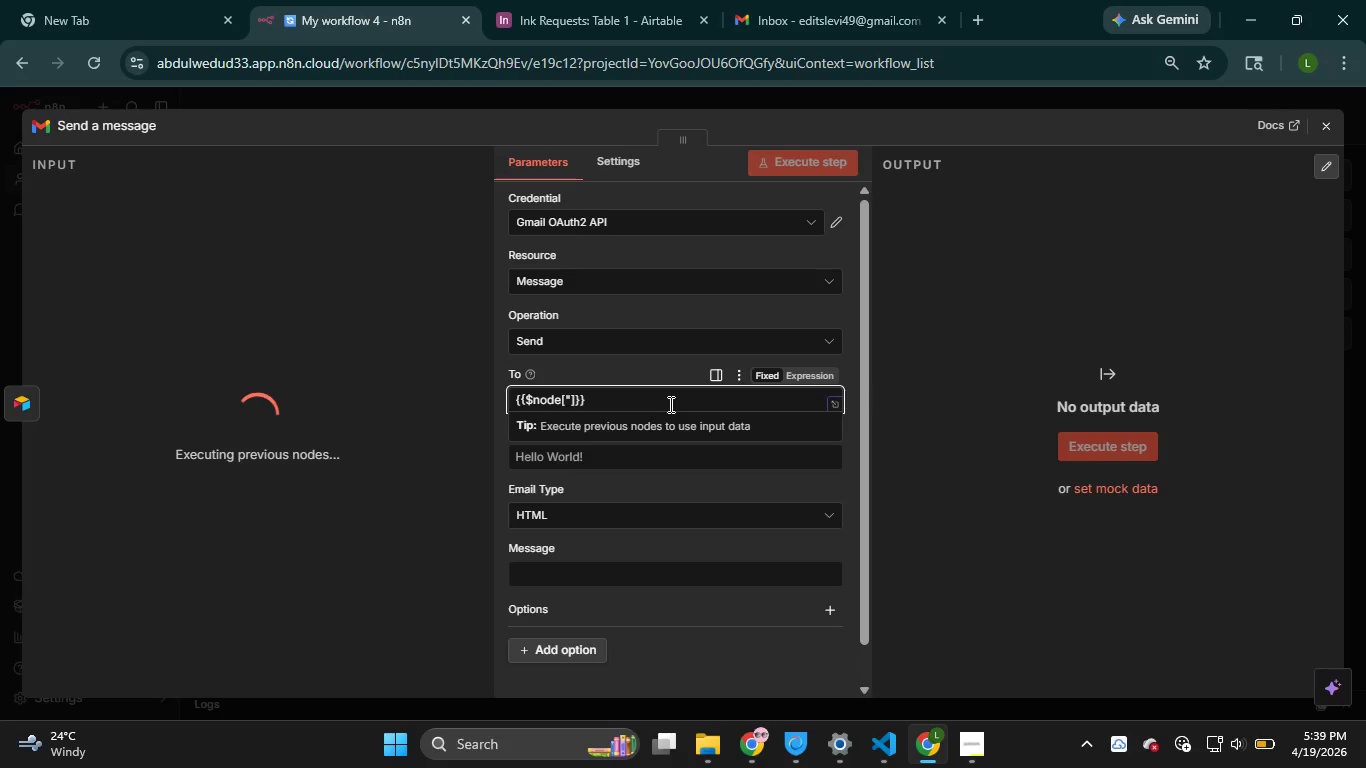 
key(Shift+Quote)
 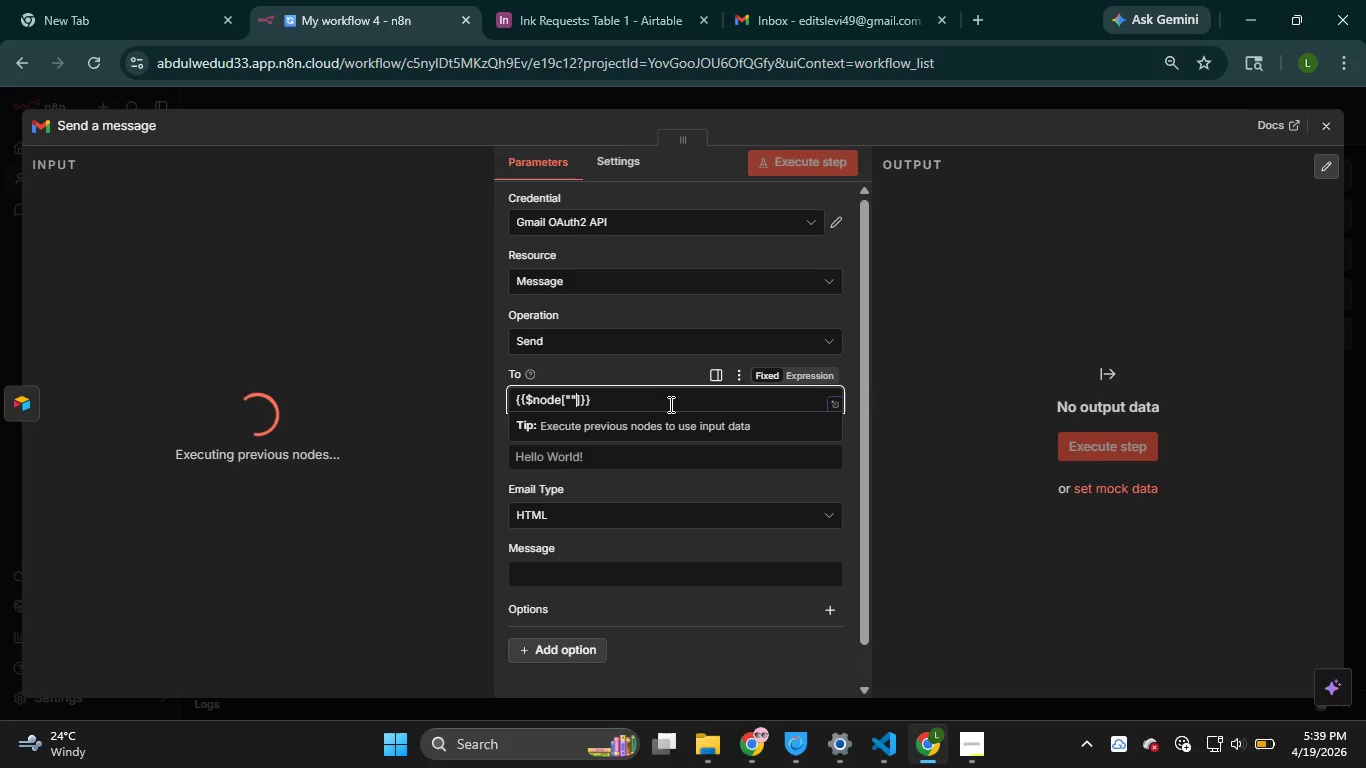 
key(ArrowLeft)
 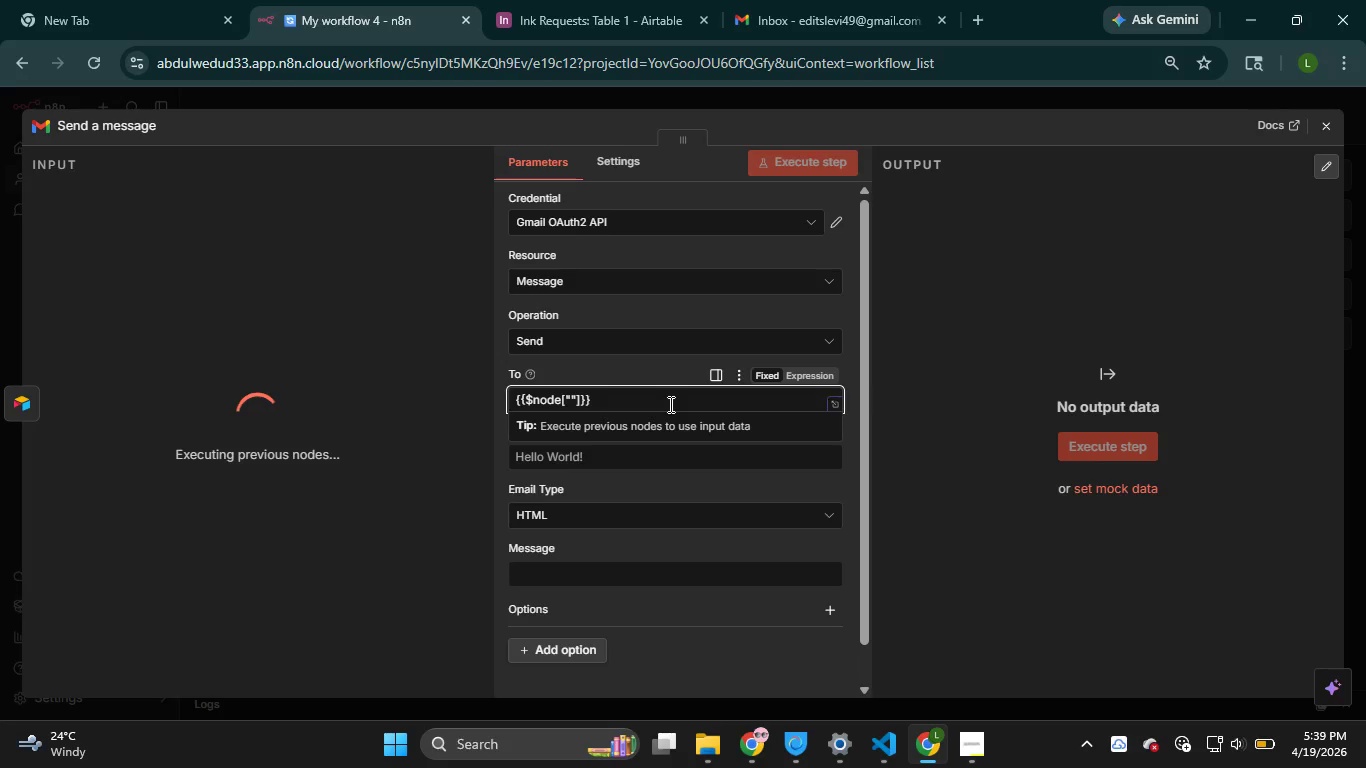 
type(Webhook)
 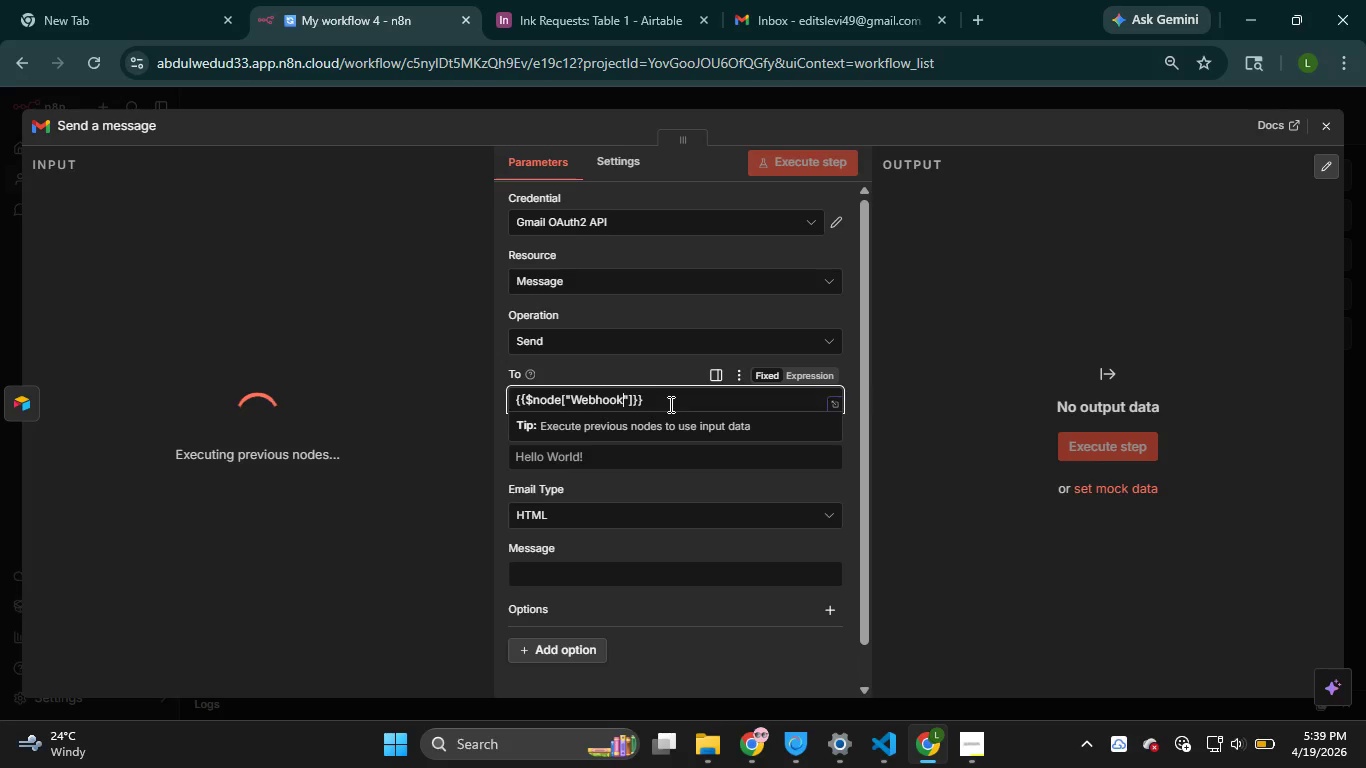 
key(ArrowRight)
 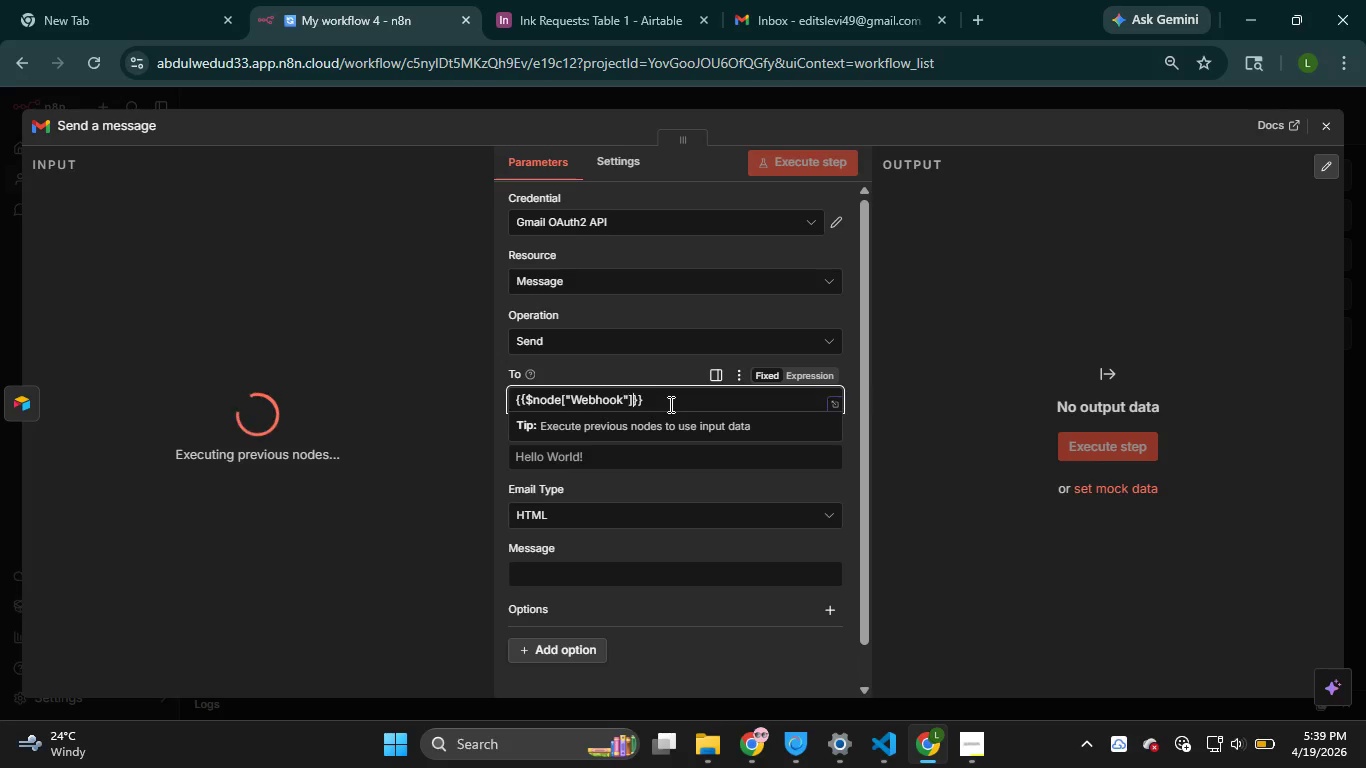 
key(ArrowRight)
 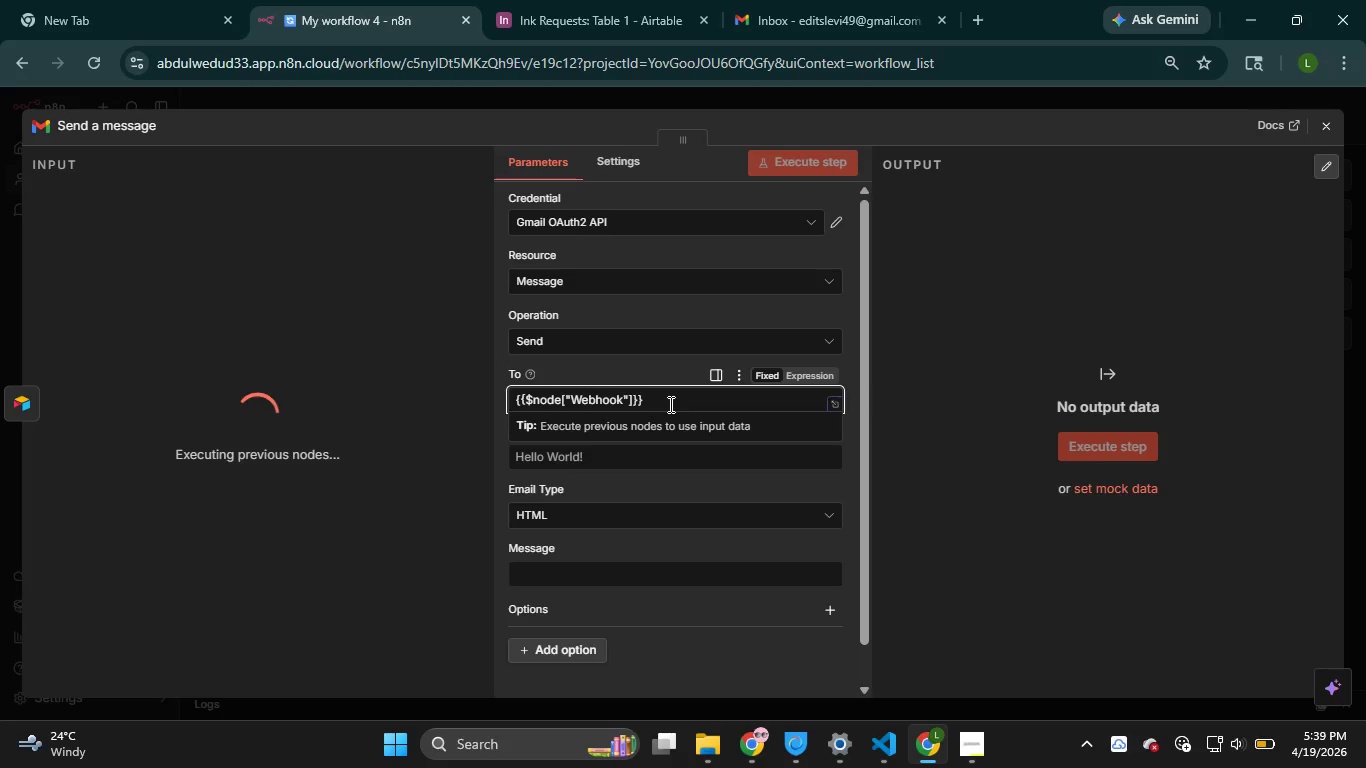 
type(.body)
 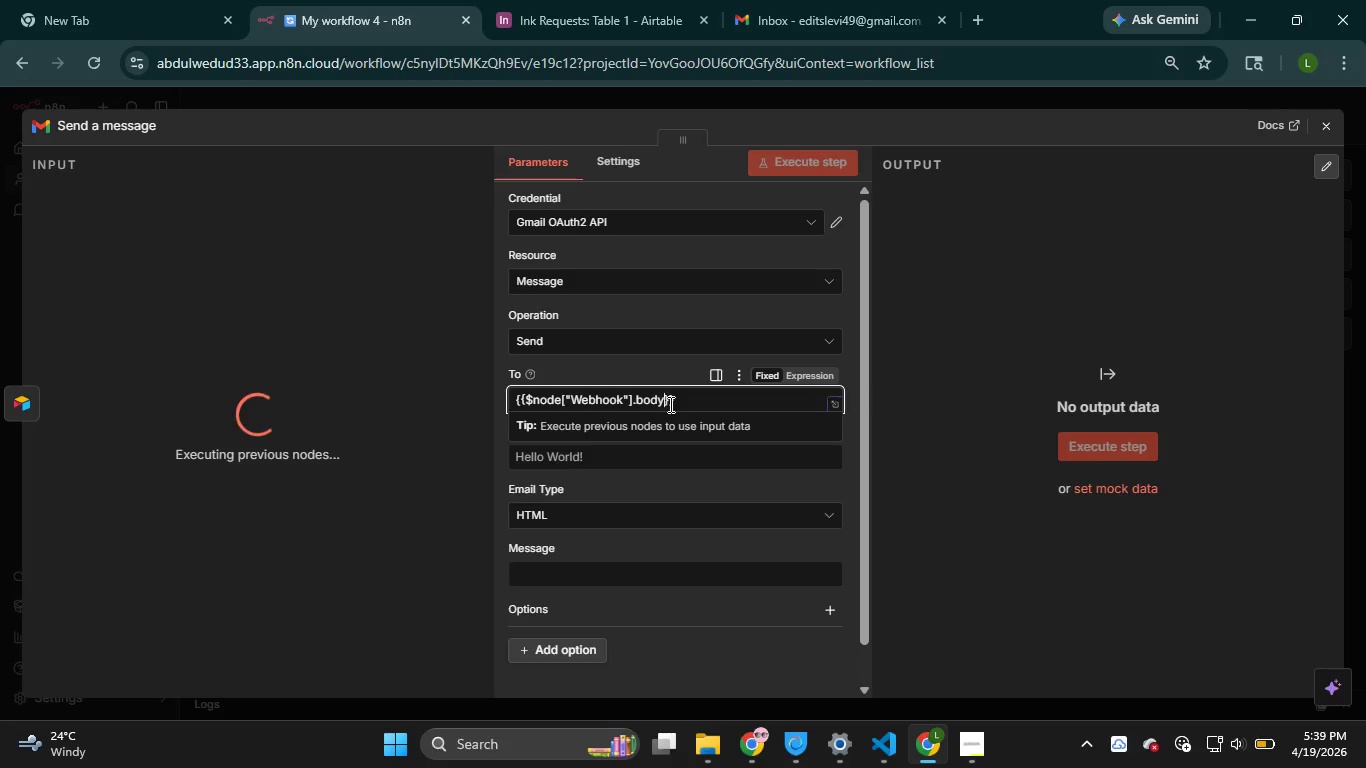 
key(ArrowLeft)
 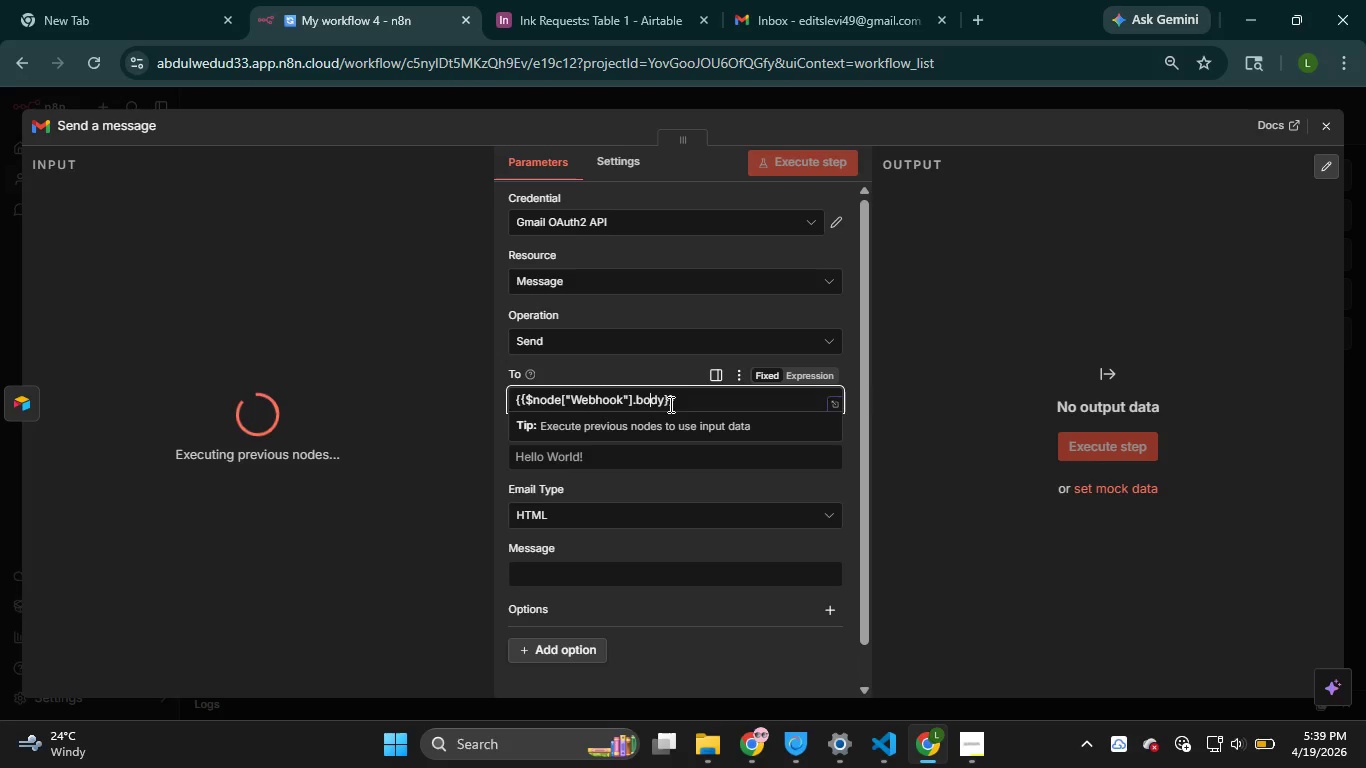 
key(ArrowLeft)
 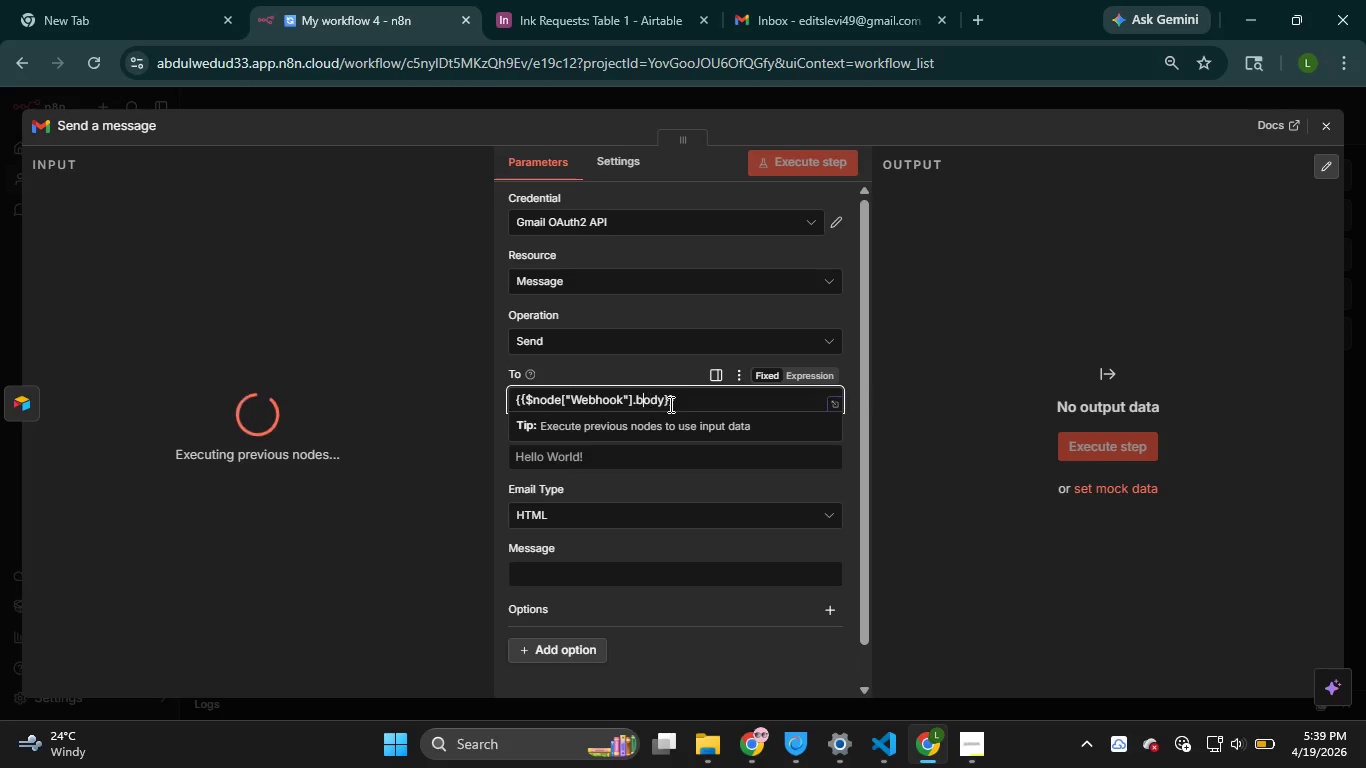 
key(ArrowLeft)
 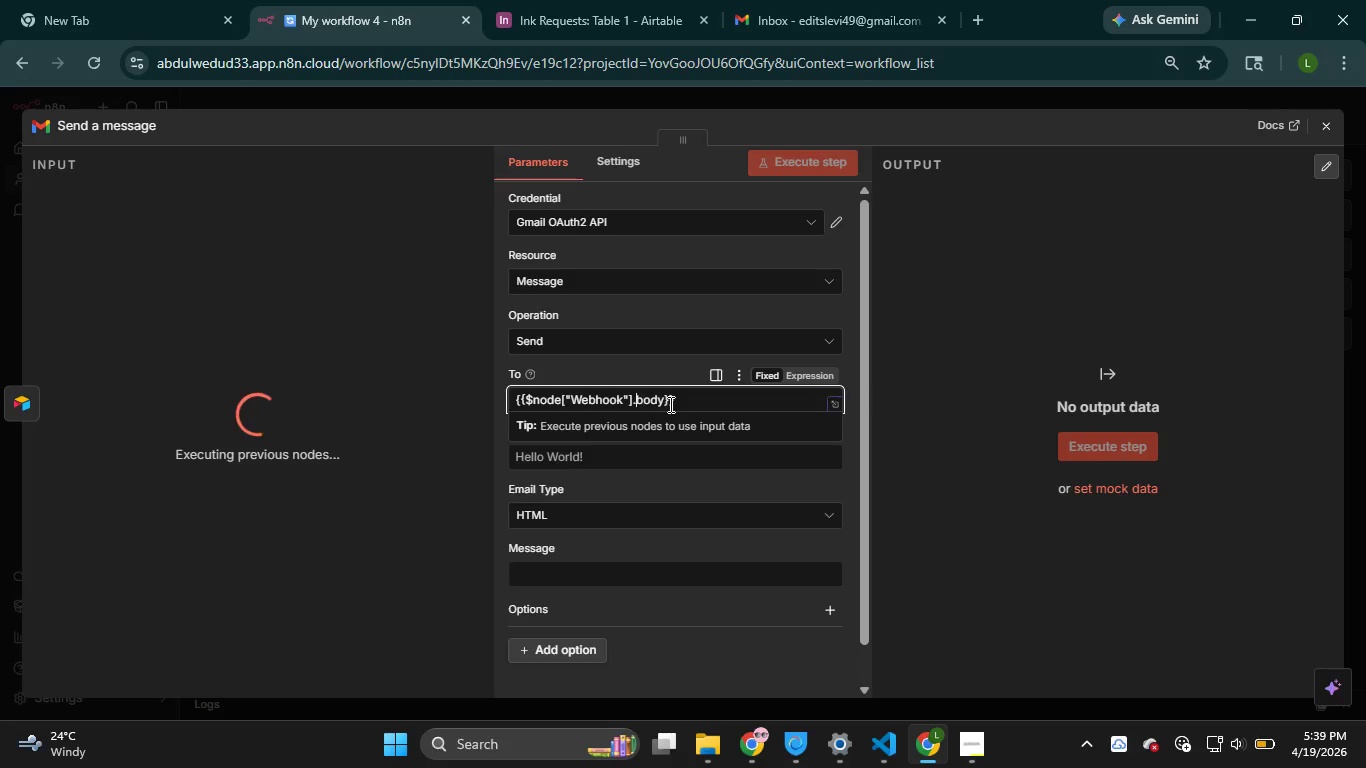 
key(ArrowLeft)
 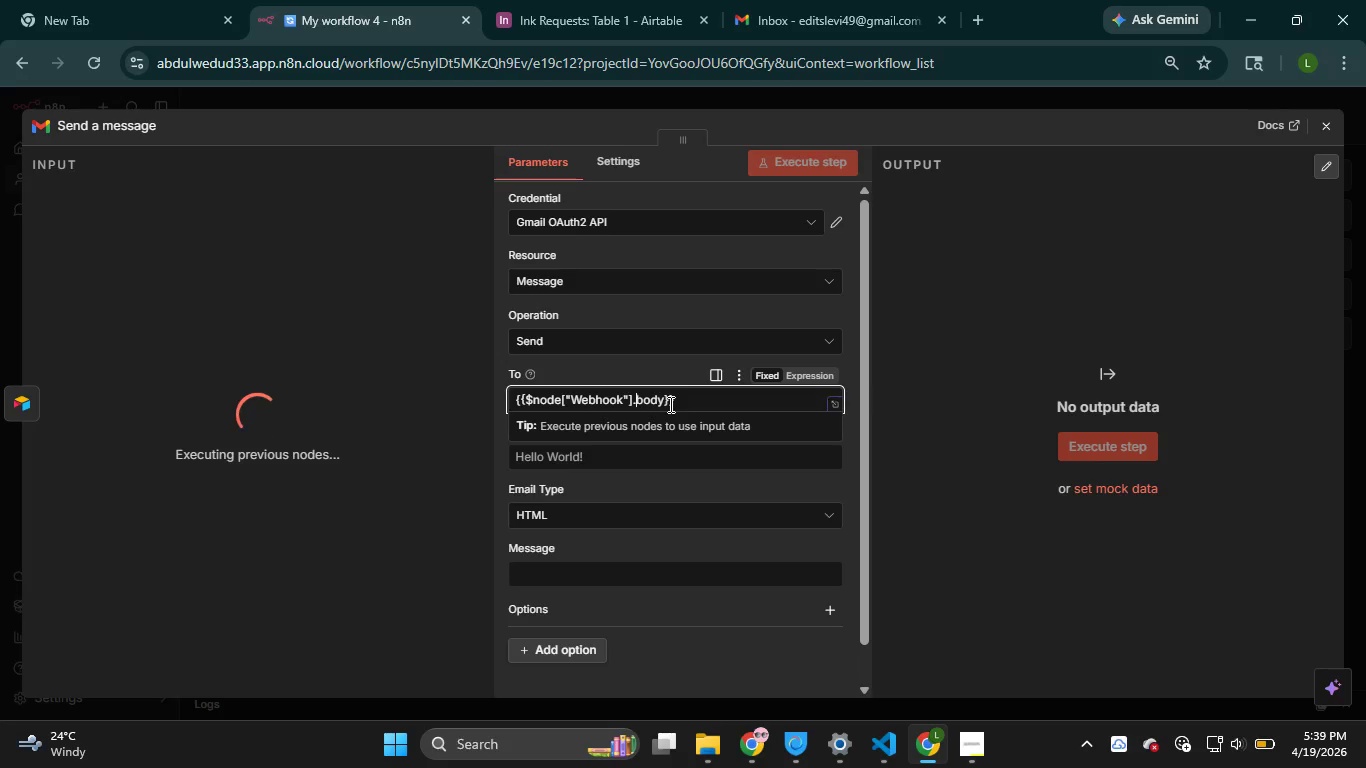 
key(ArrowLeft)
 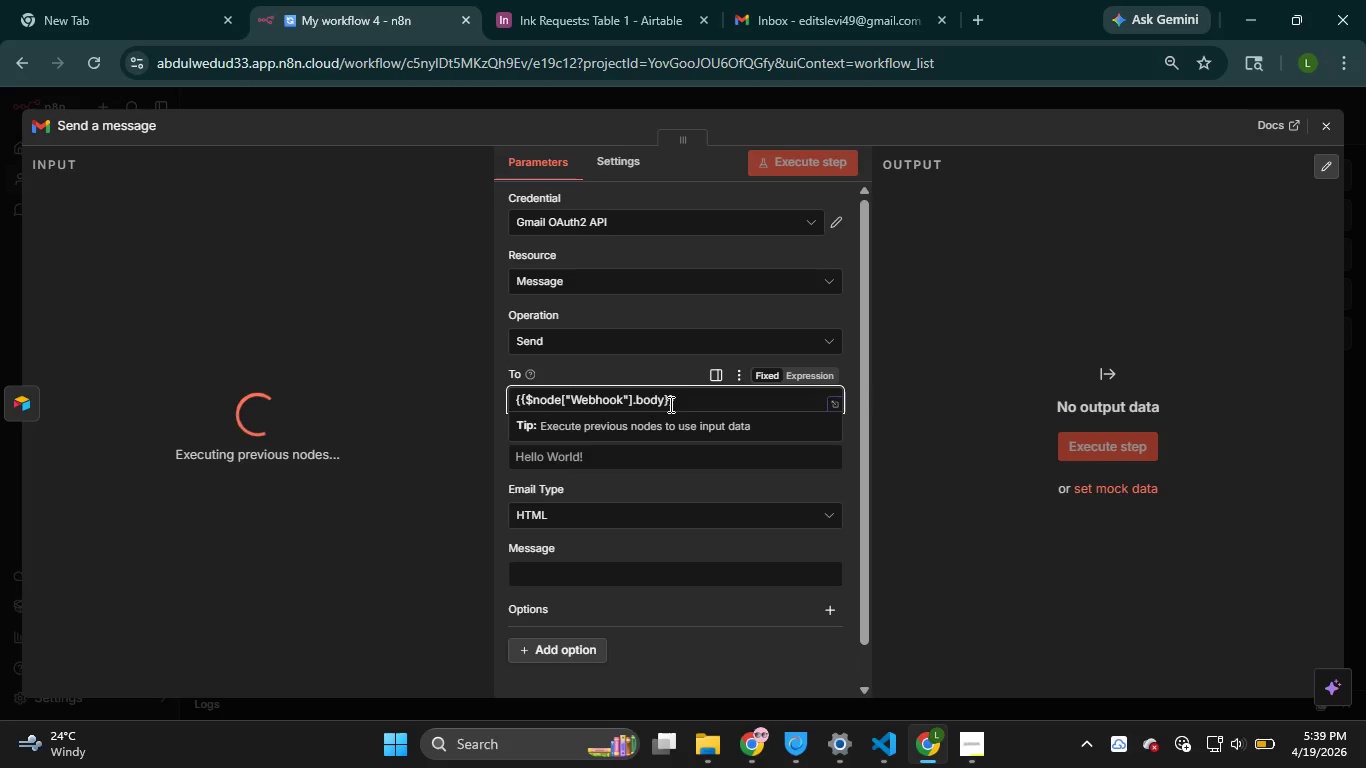 
type(.json)
 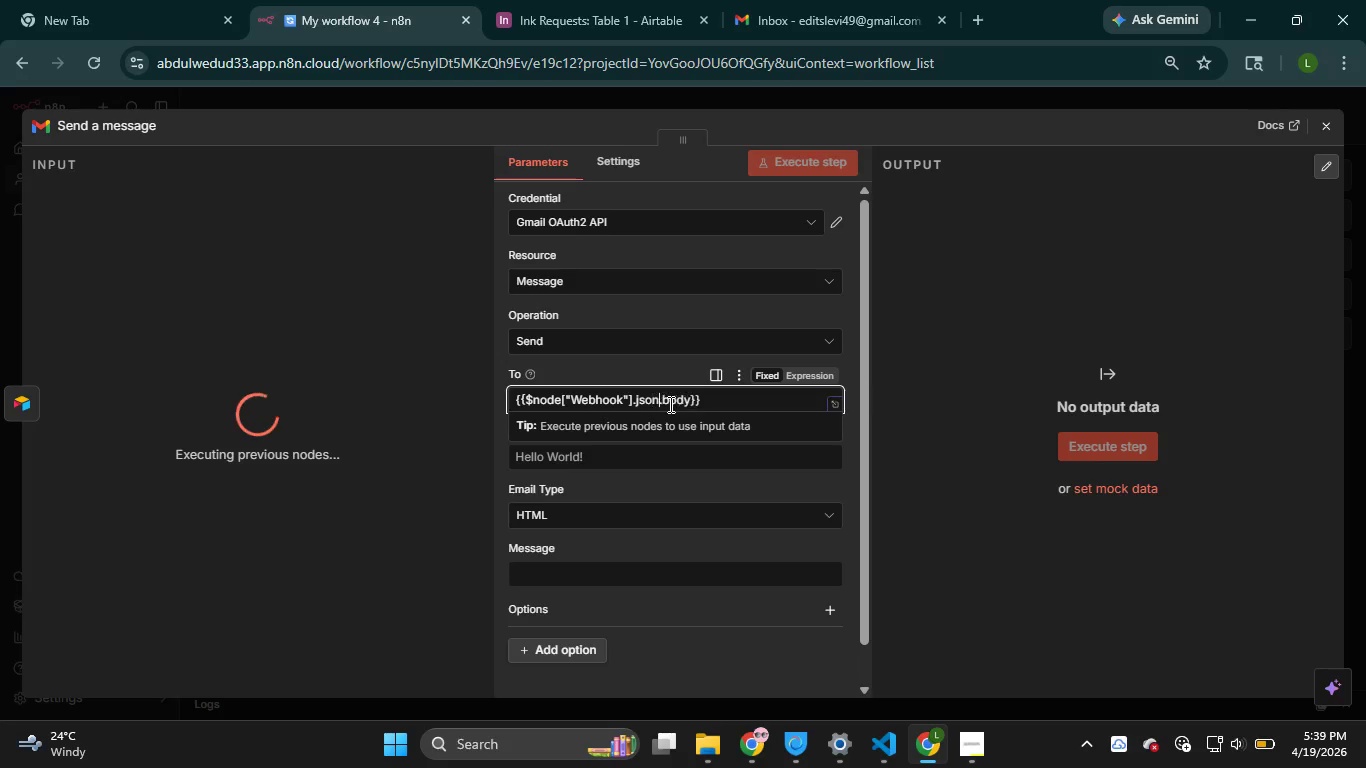 
key(ArrowRight)
 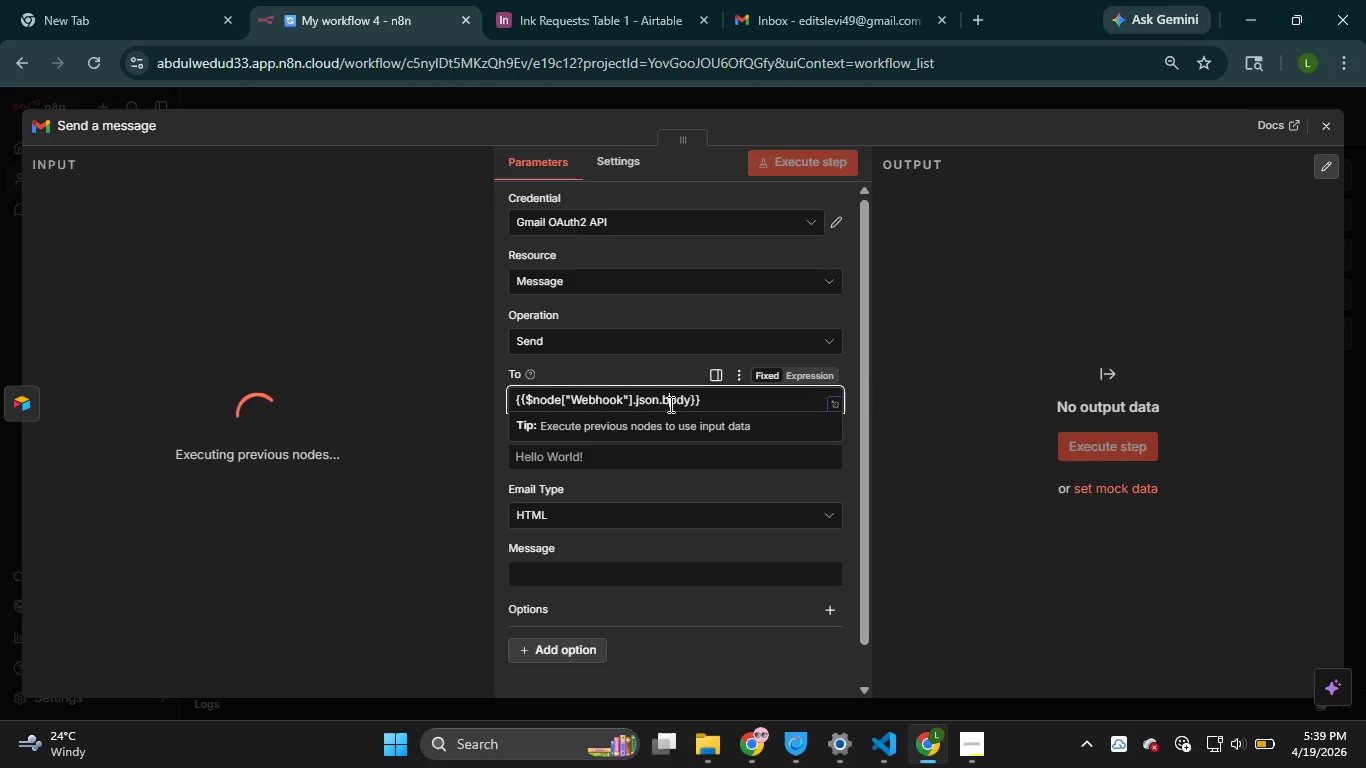 
key(ArrowRight)
 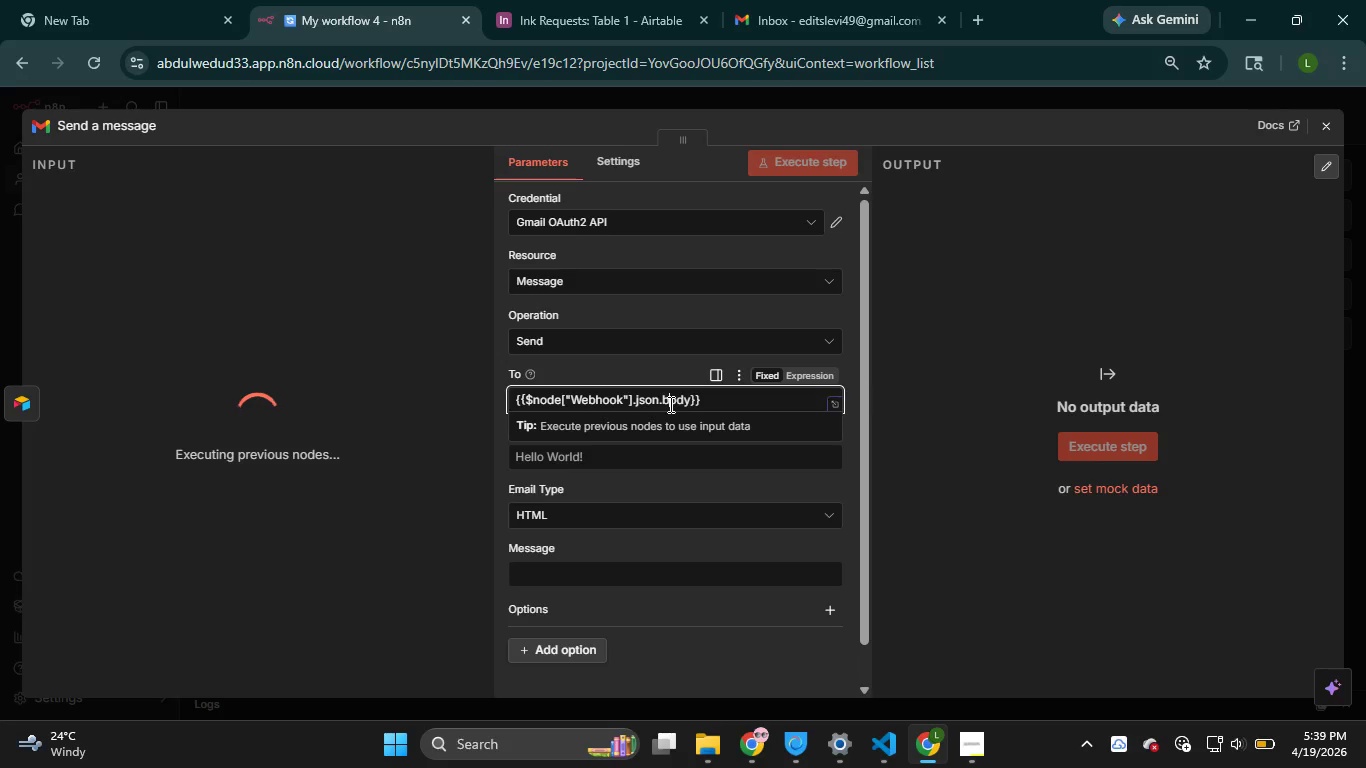 
key(ArrowRight)
 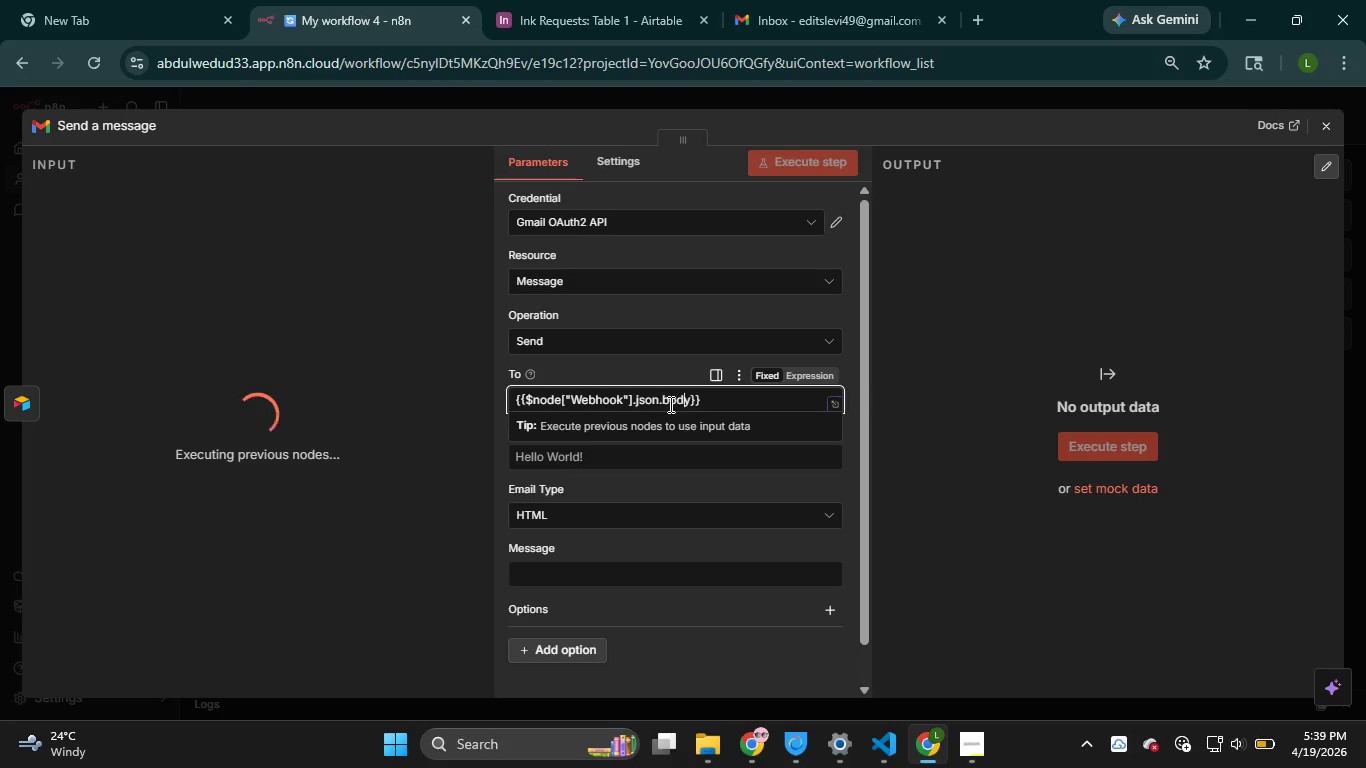 
key(ArrowRight)
 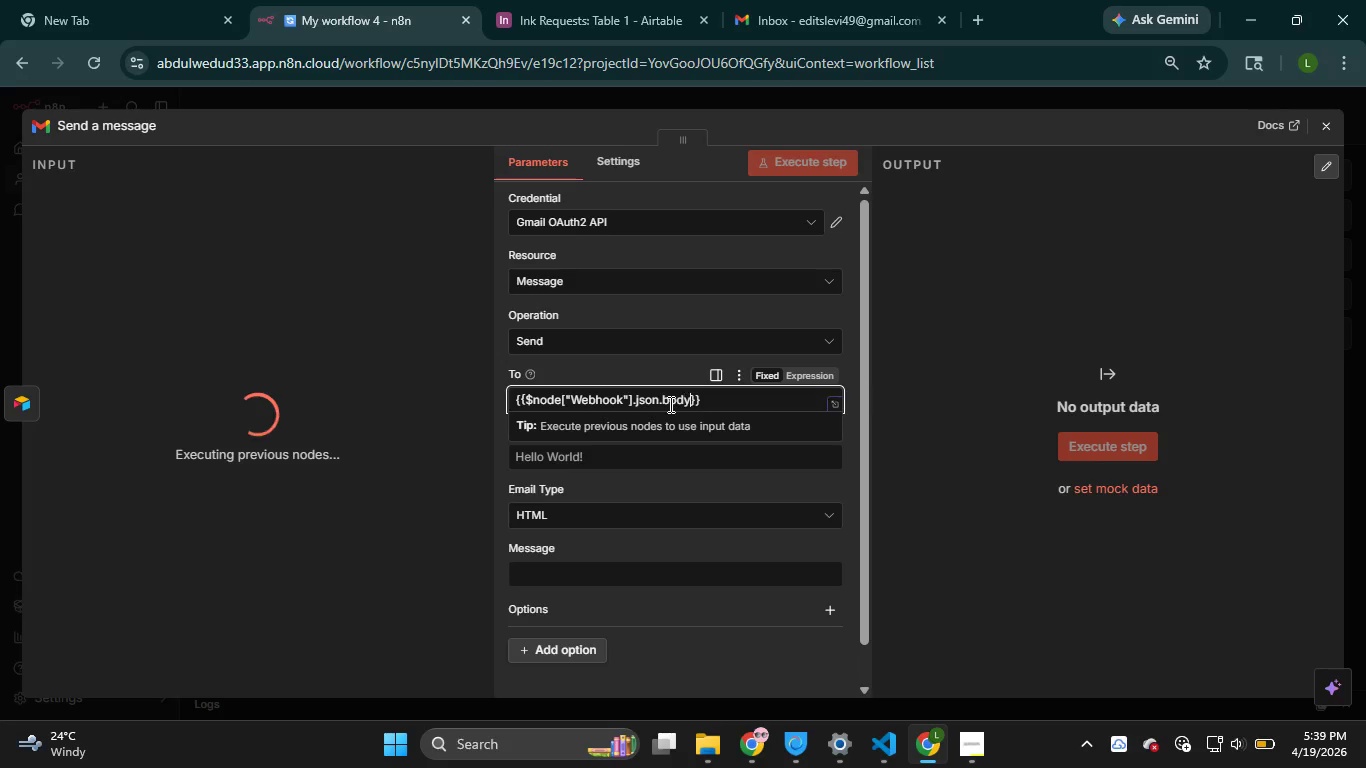 
key(ArrowRight)
 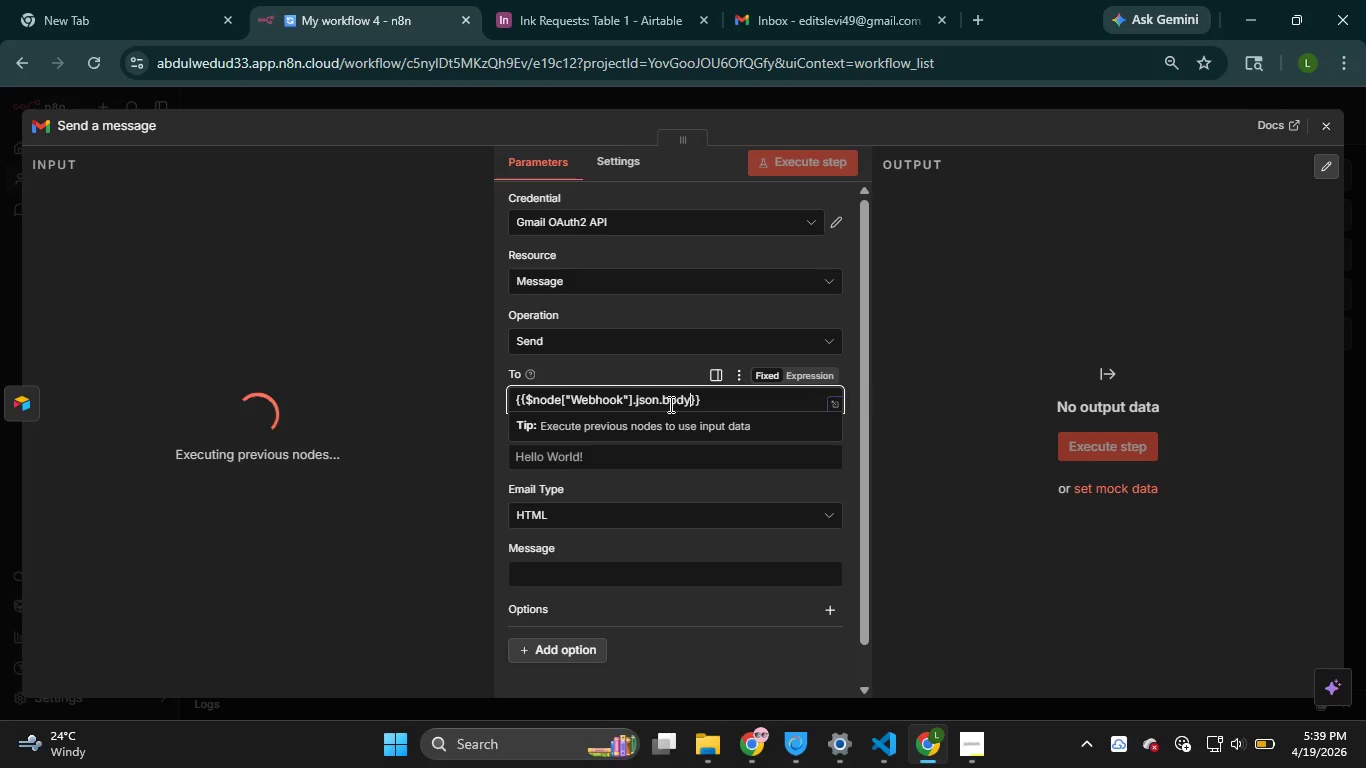 
type(.email)
 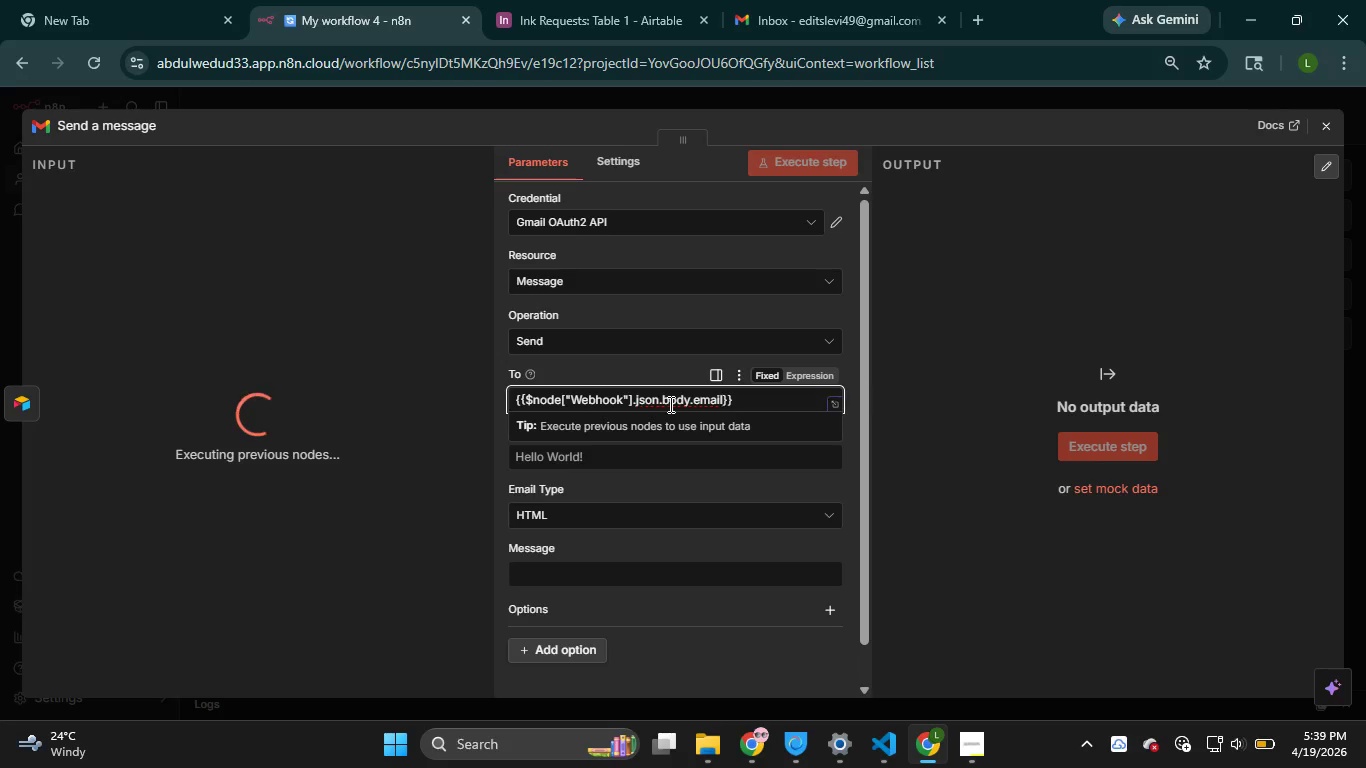 
key(ArrowLeft)
 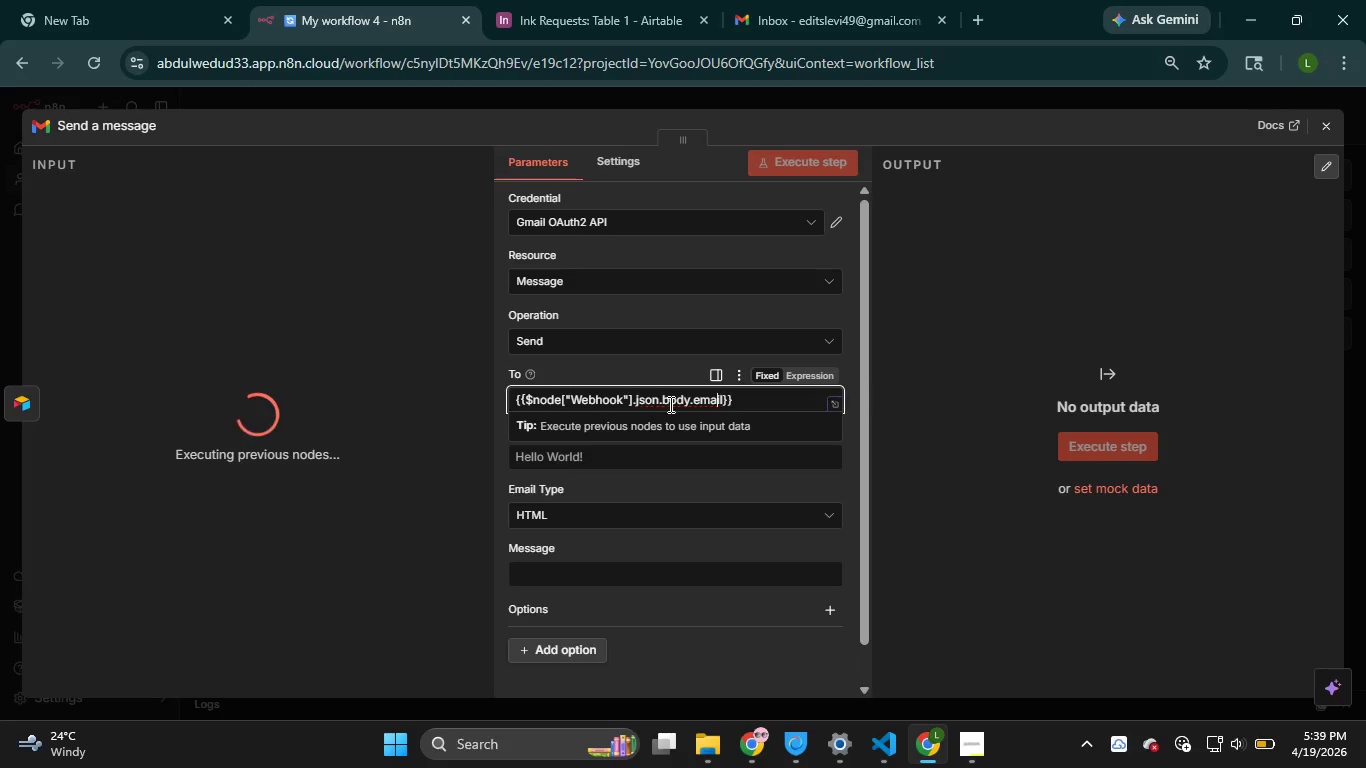 
key(ArrowLeft)
 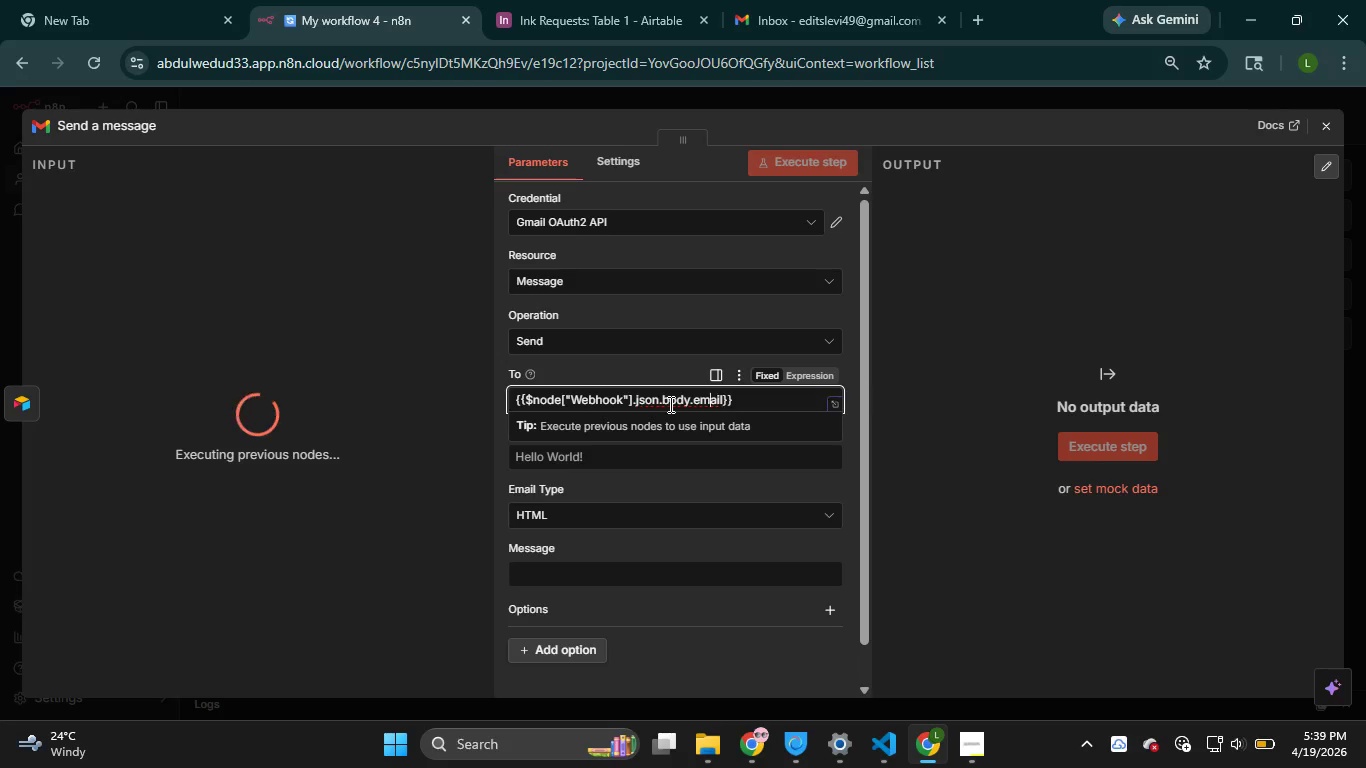 
key(ArrowLeft)
 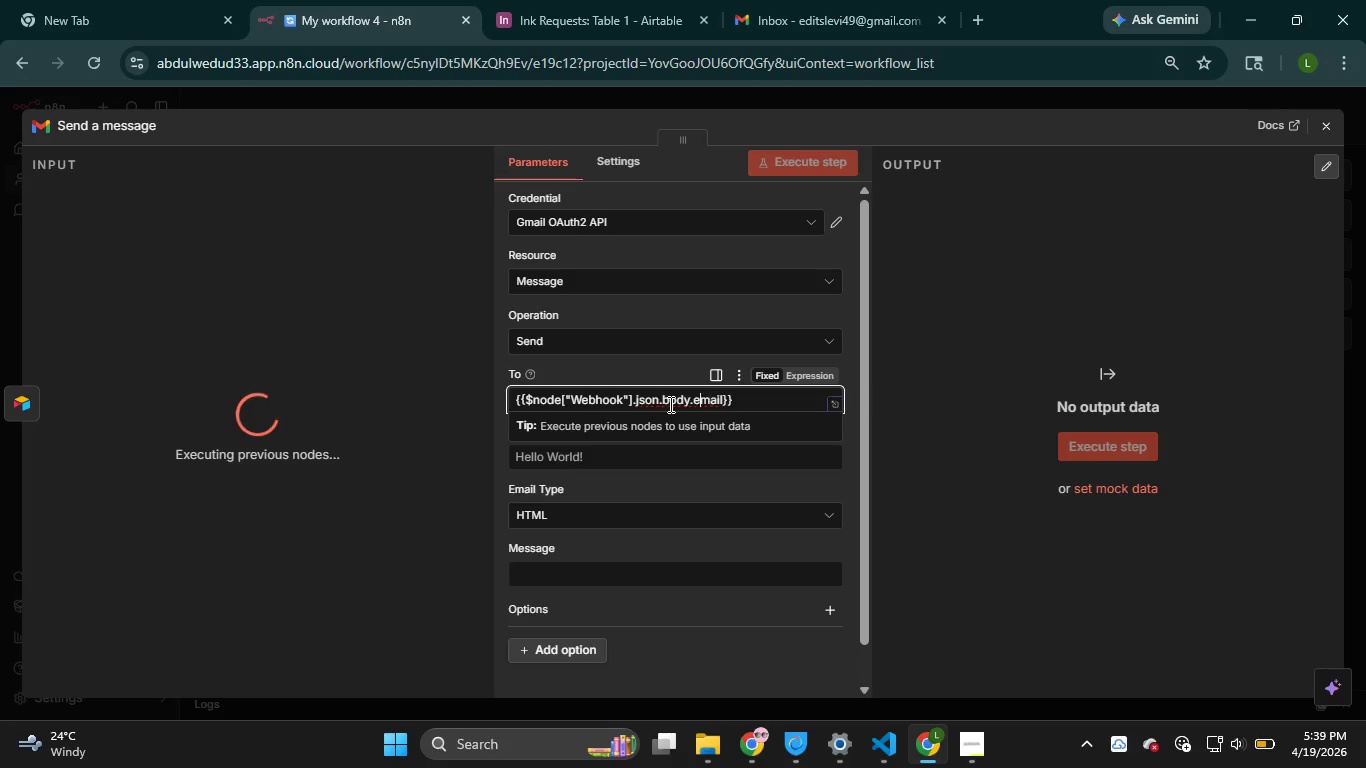 
key(ArrowLeft)
 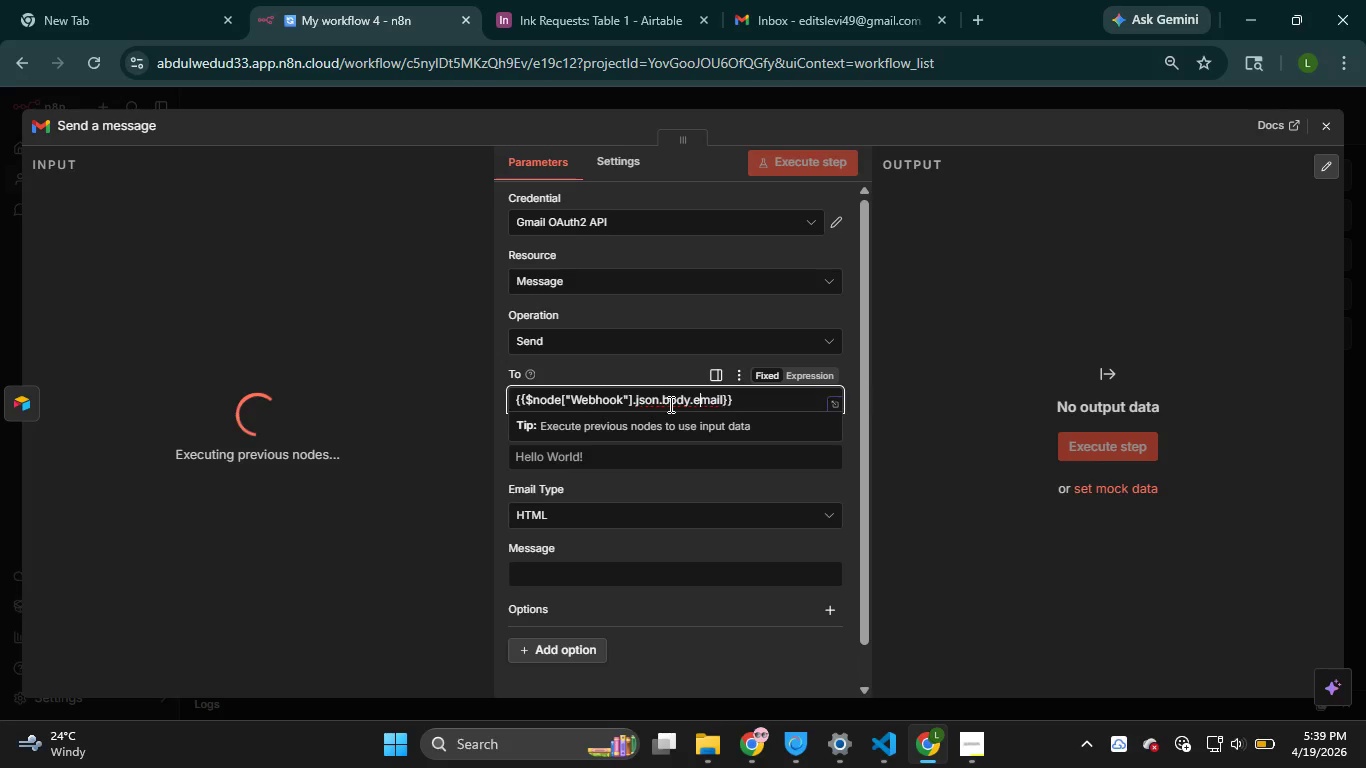 
key(ArrowLeft)
 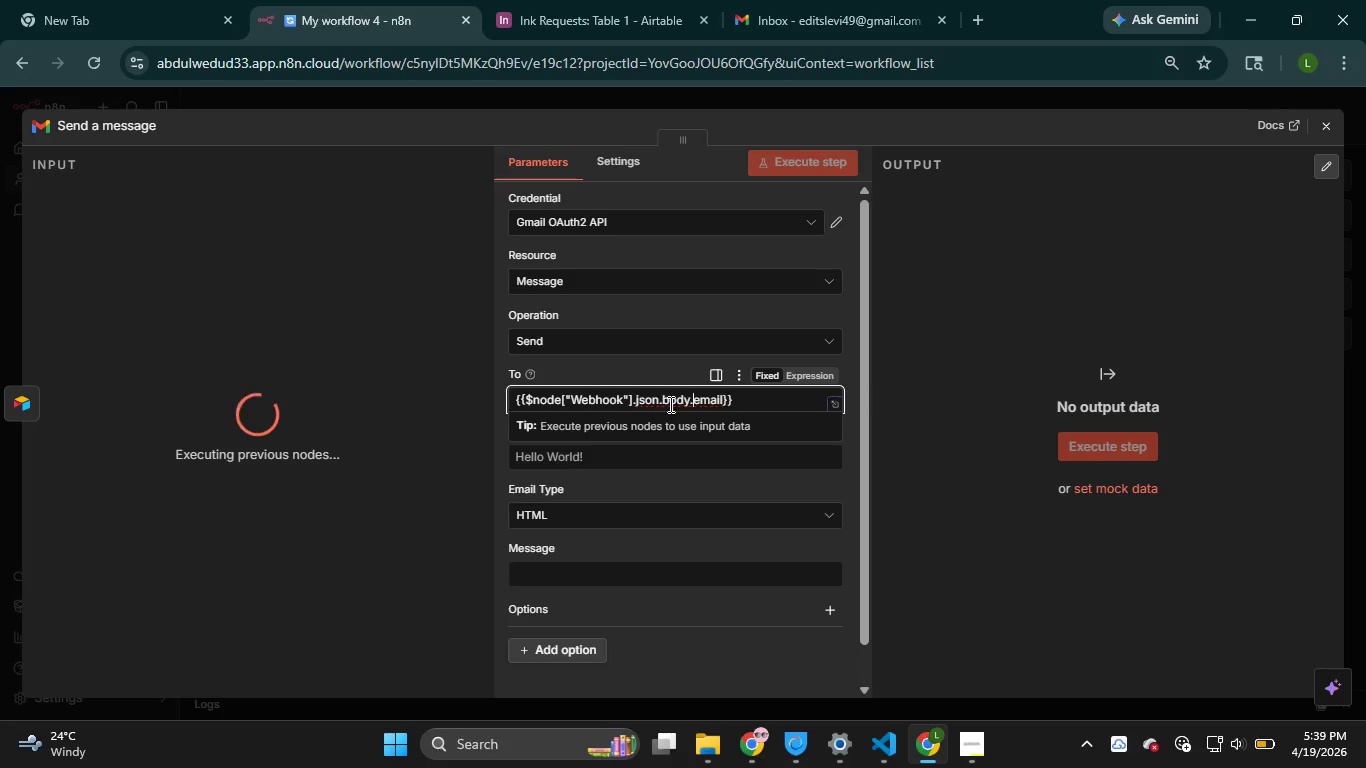 
wait(10.56)
 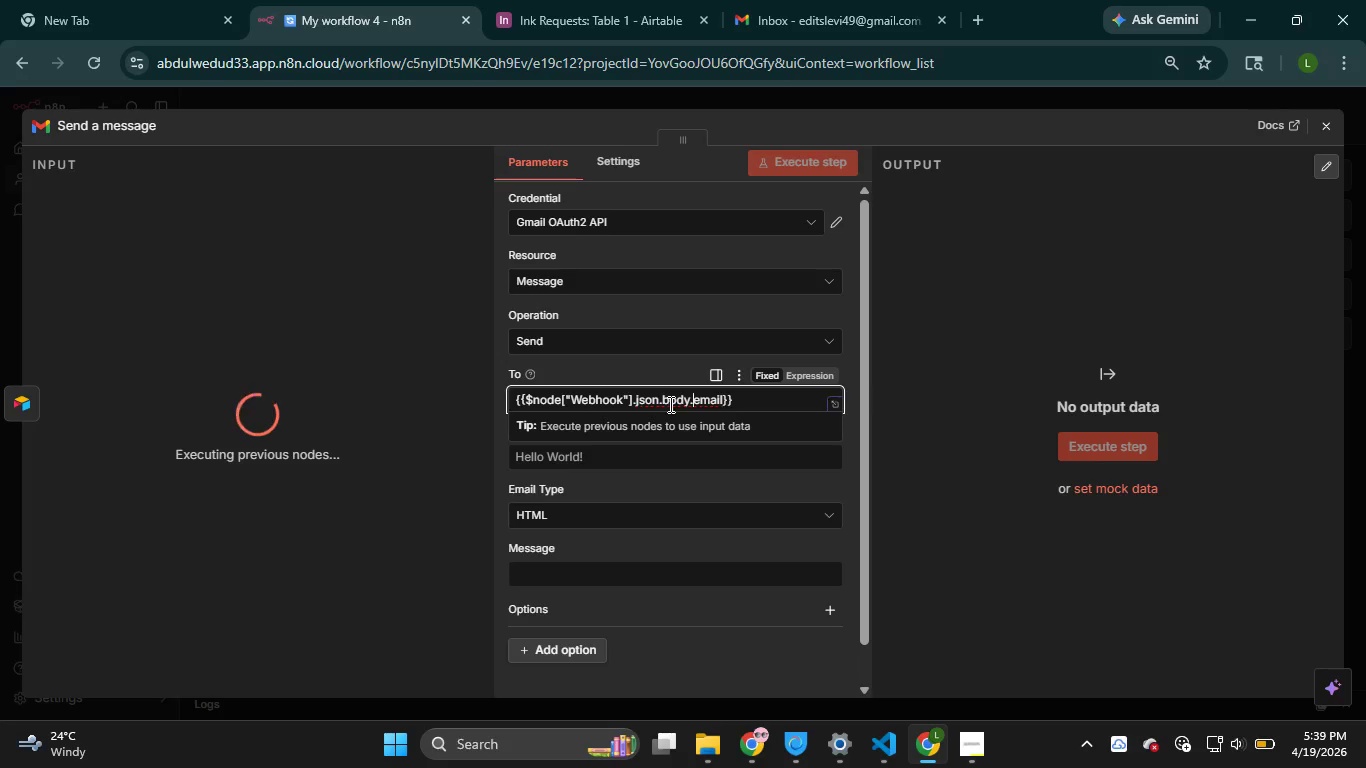 
key(ArrowLeft)
 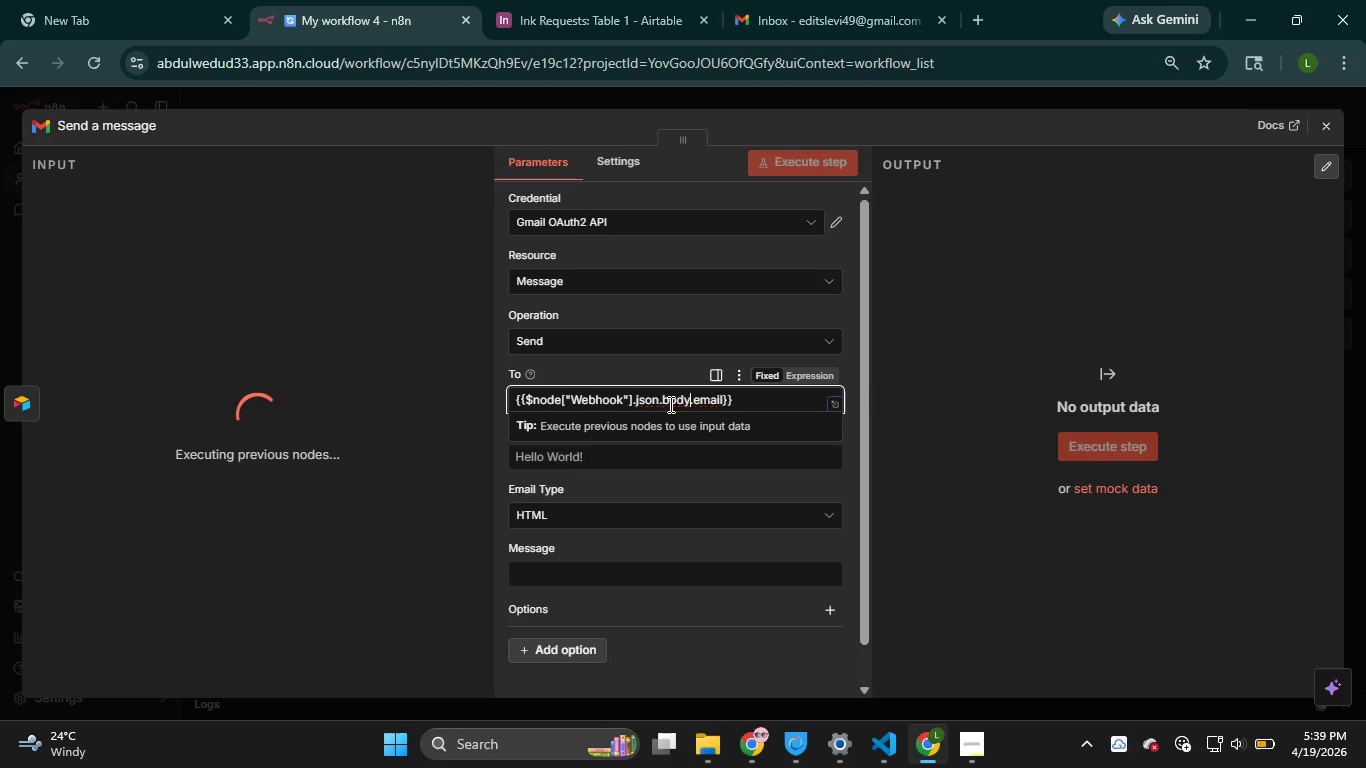 
hold_key(key=ArrowLeft, duration=1.31)
 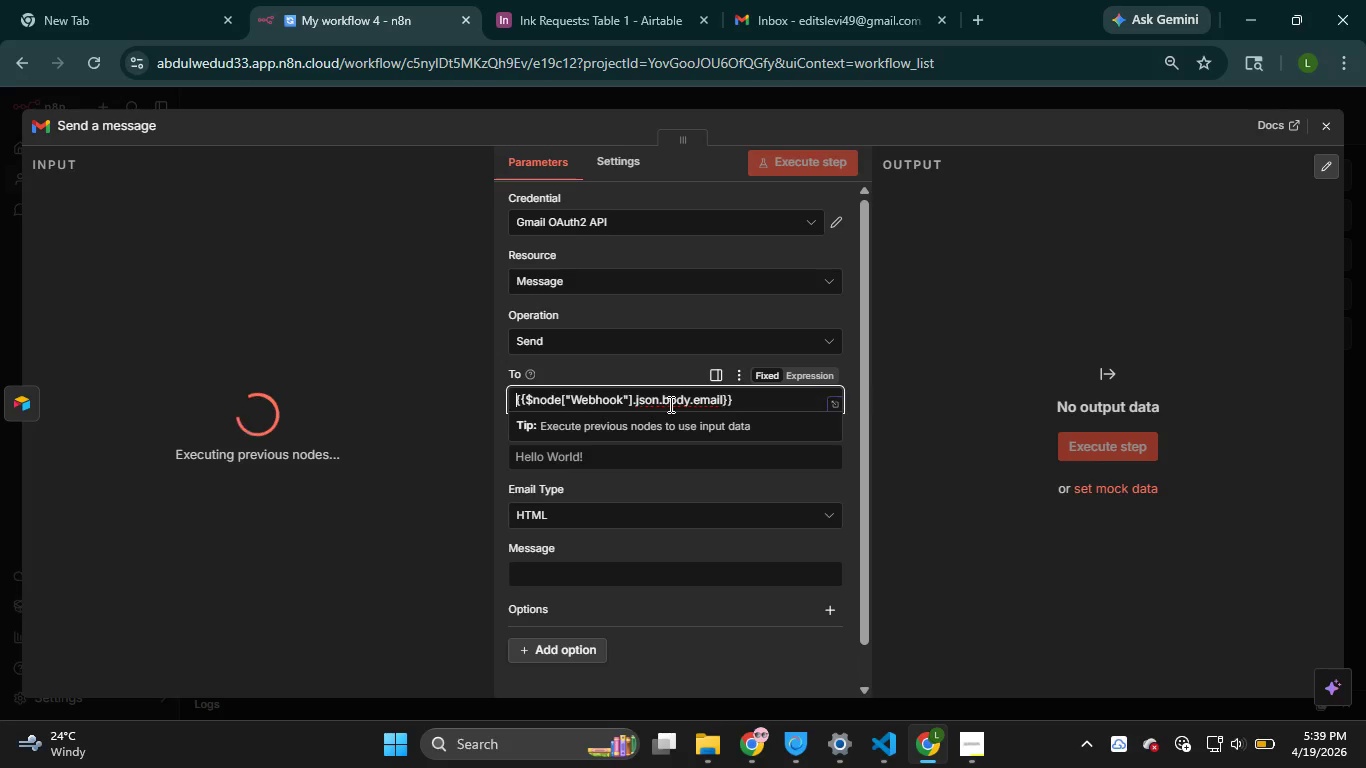 
key(ArrowRight)
 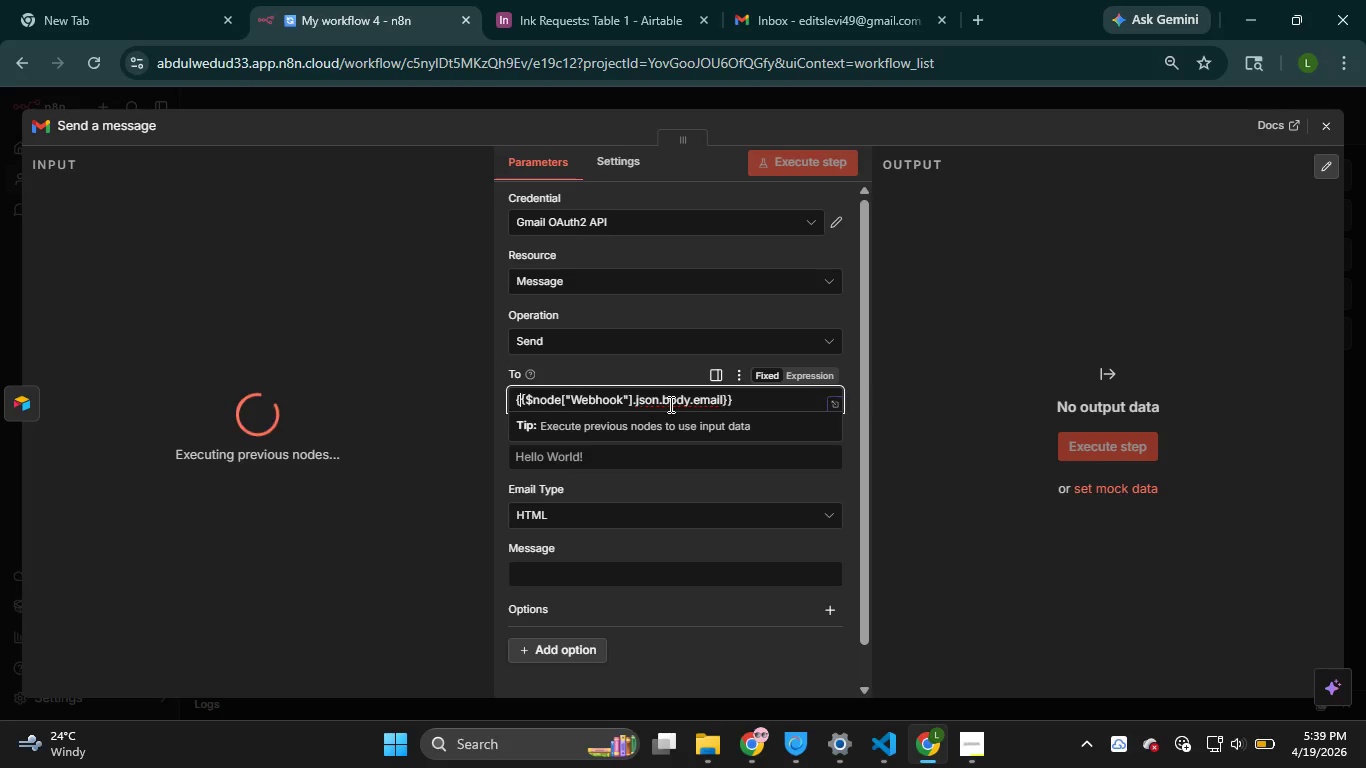 
key(ArrowRight)
 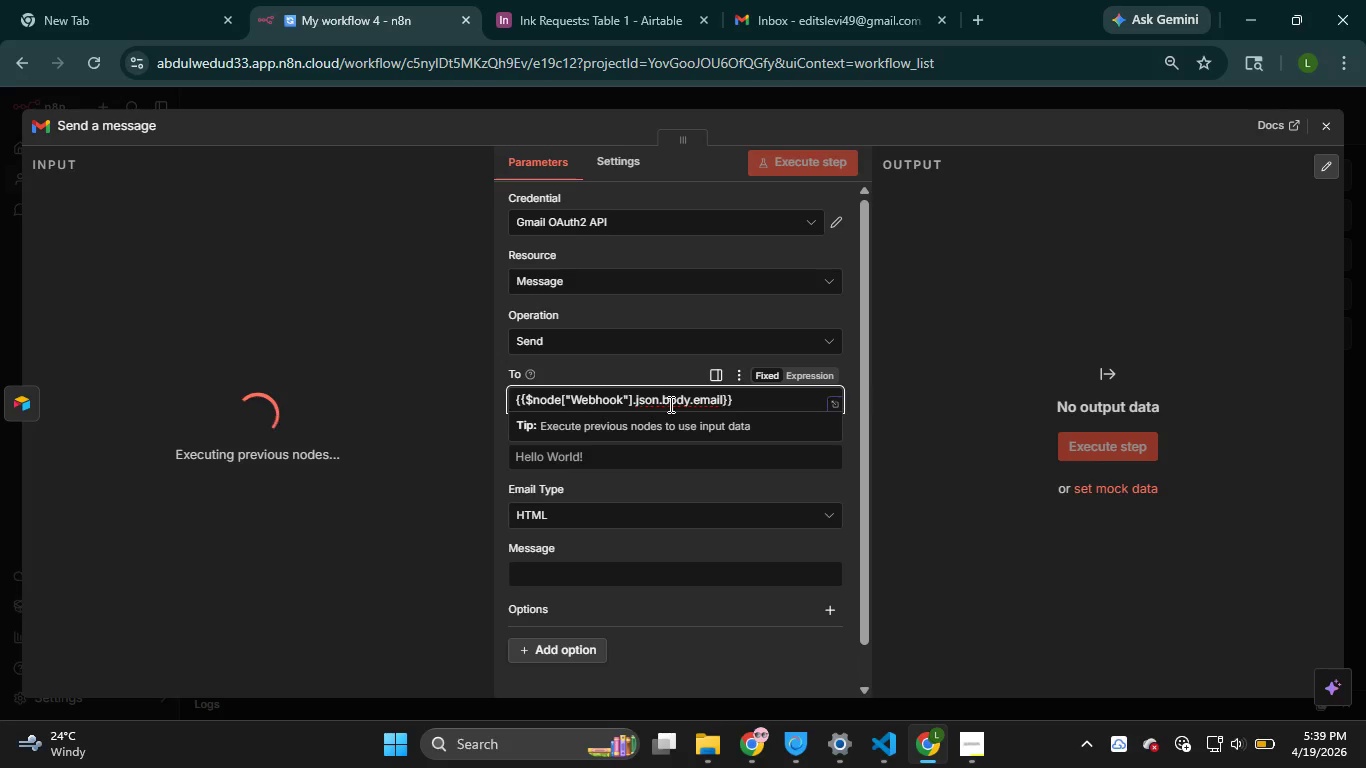 
key(Backspace)
 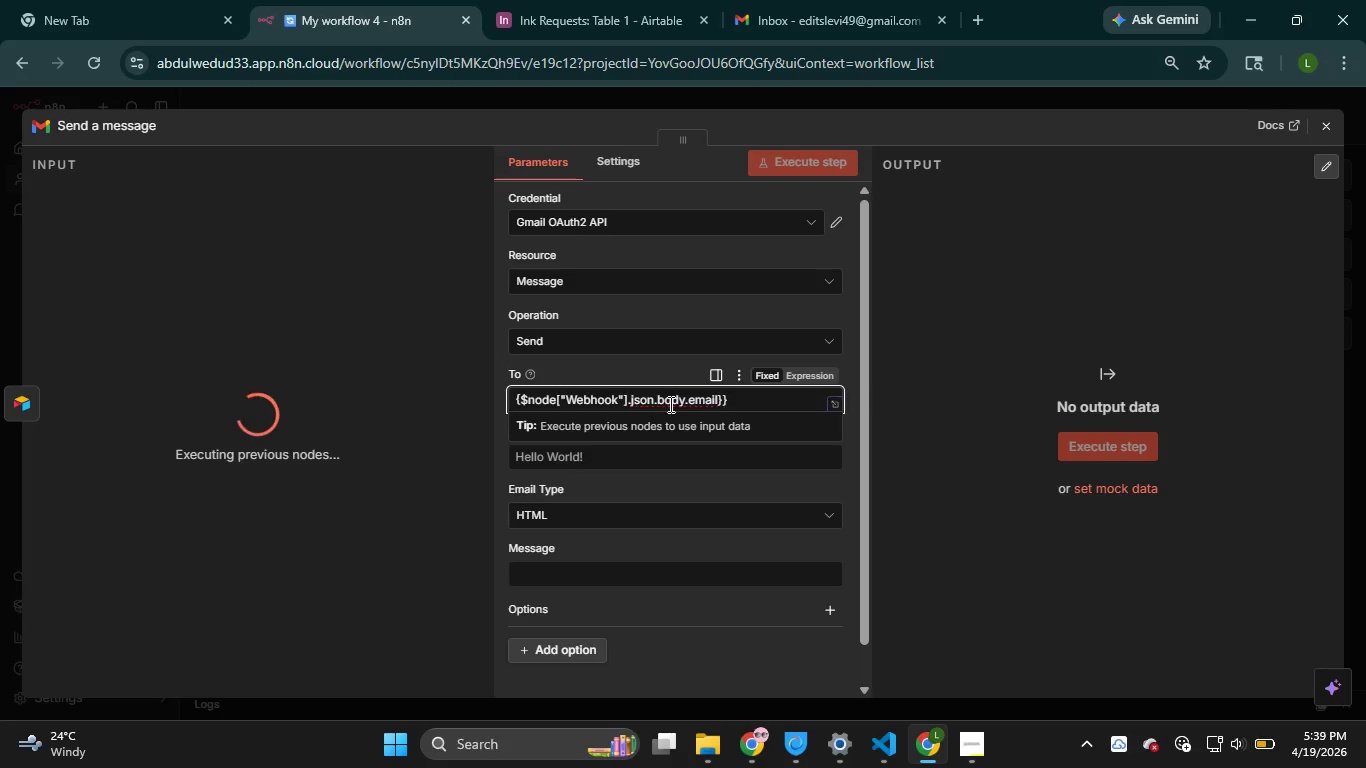 
key(Shift+BracketLeft)
 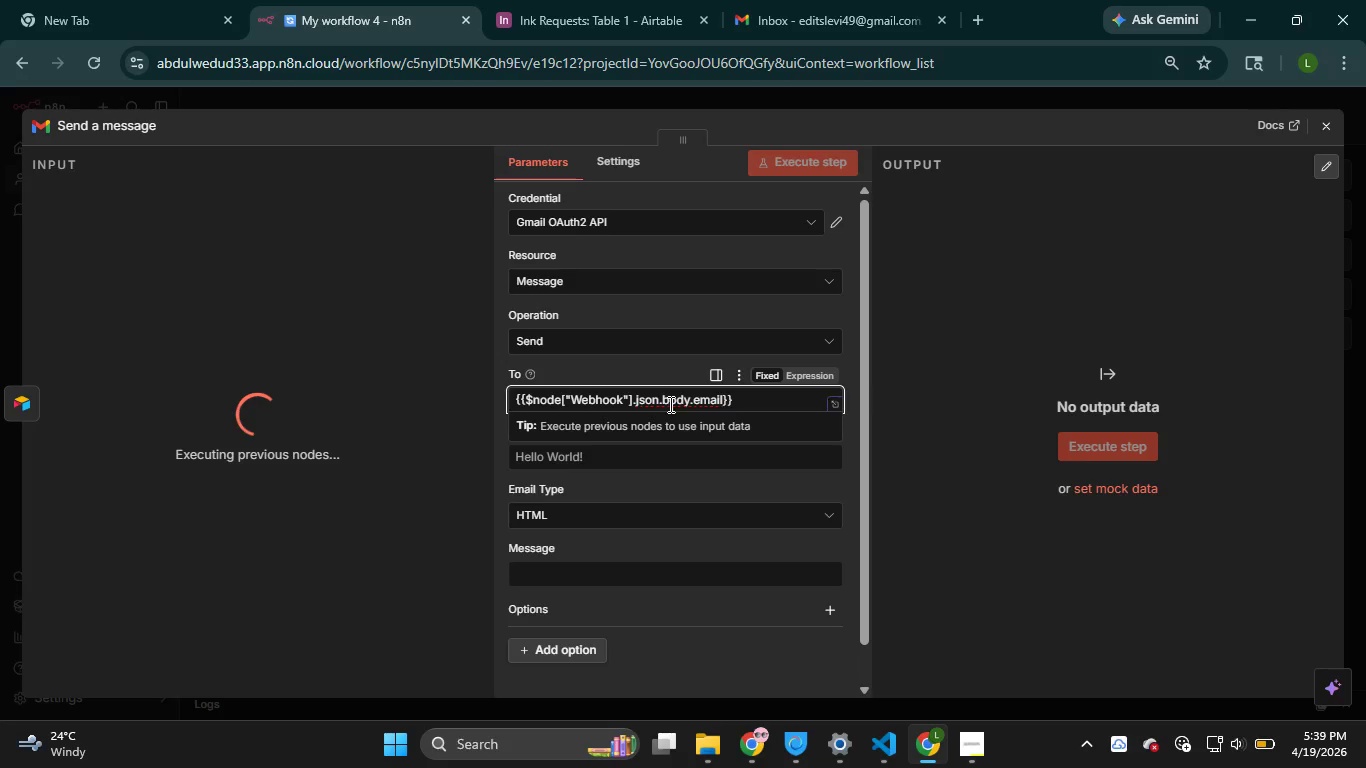 
hold_key(key=ArrowRight, duration=0.91)
 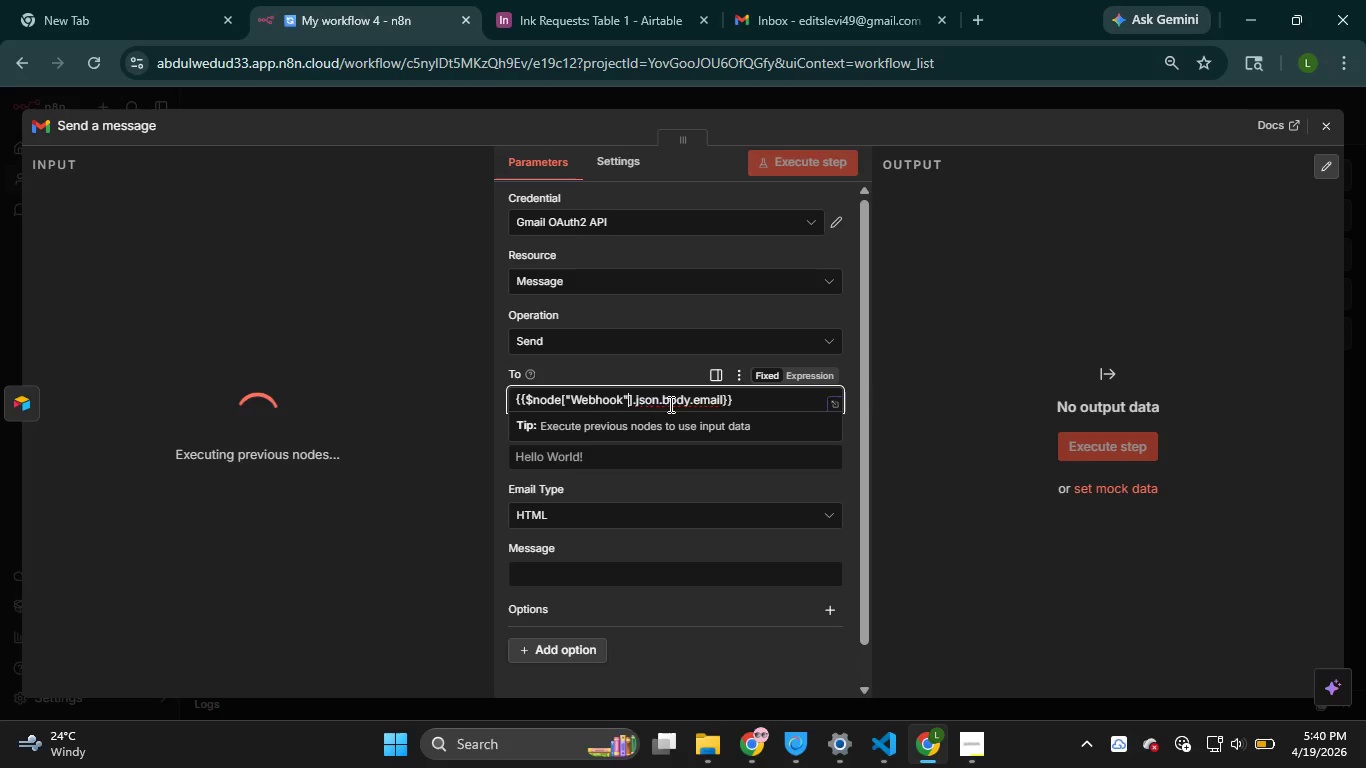 
key(ArrowLeft)
 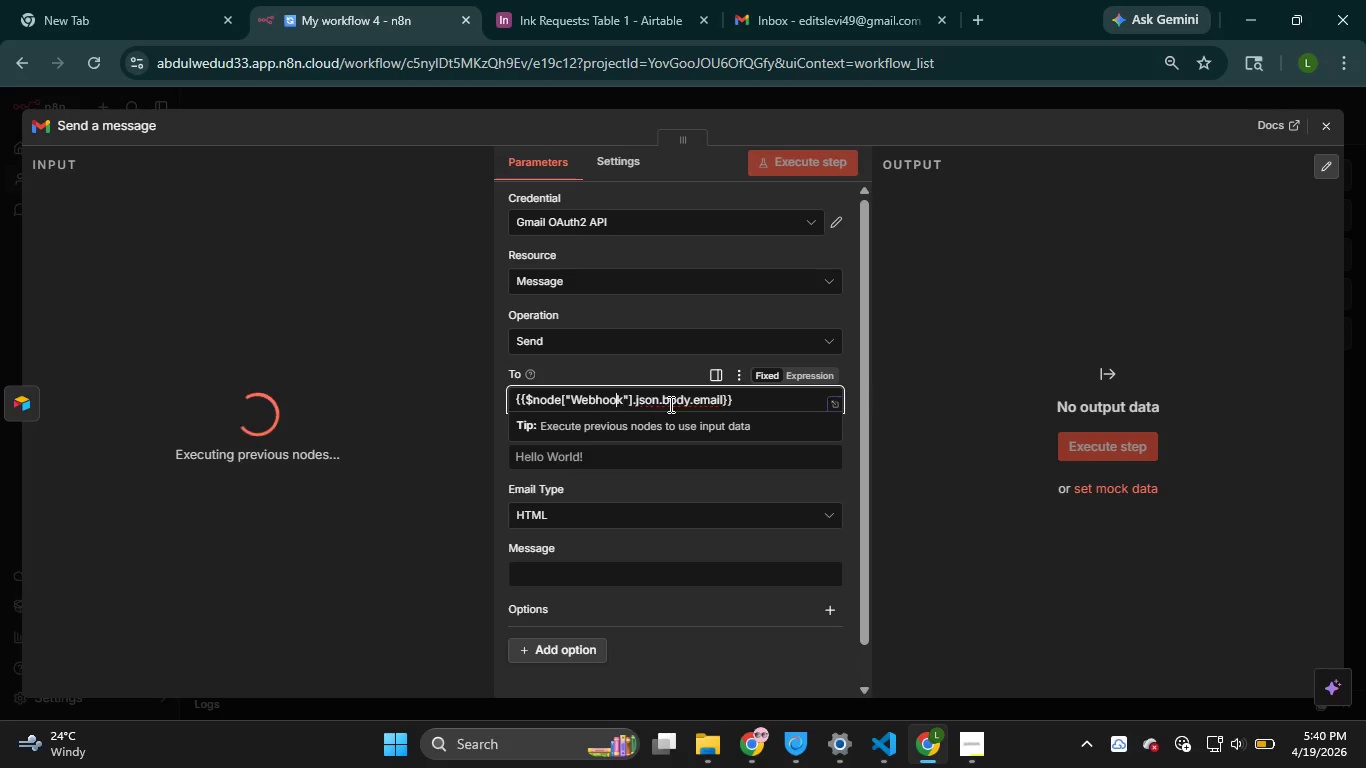 
key(ArrowLeft)
 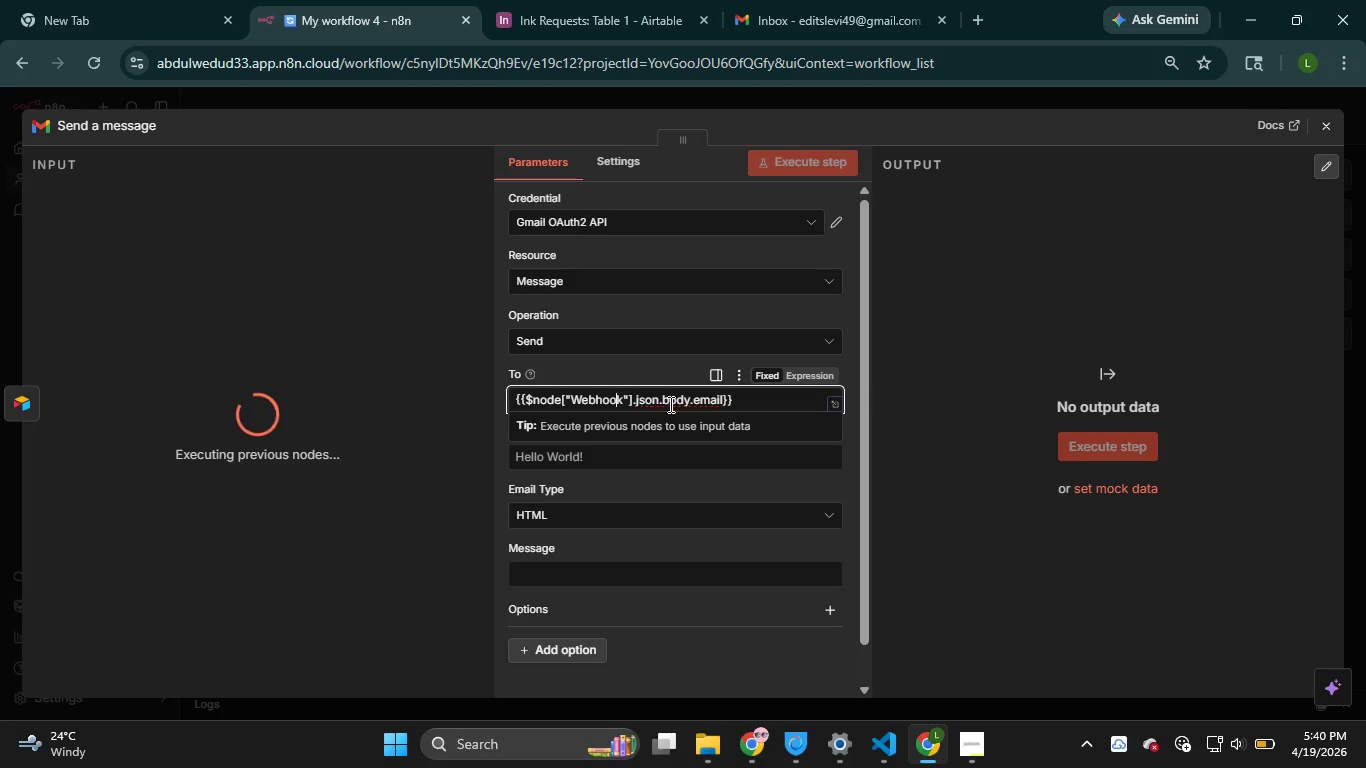 
key(ArrowLeft)
 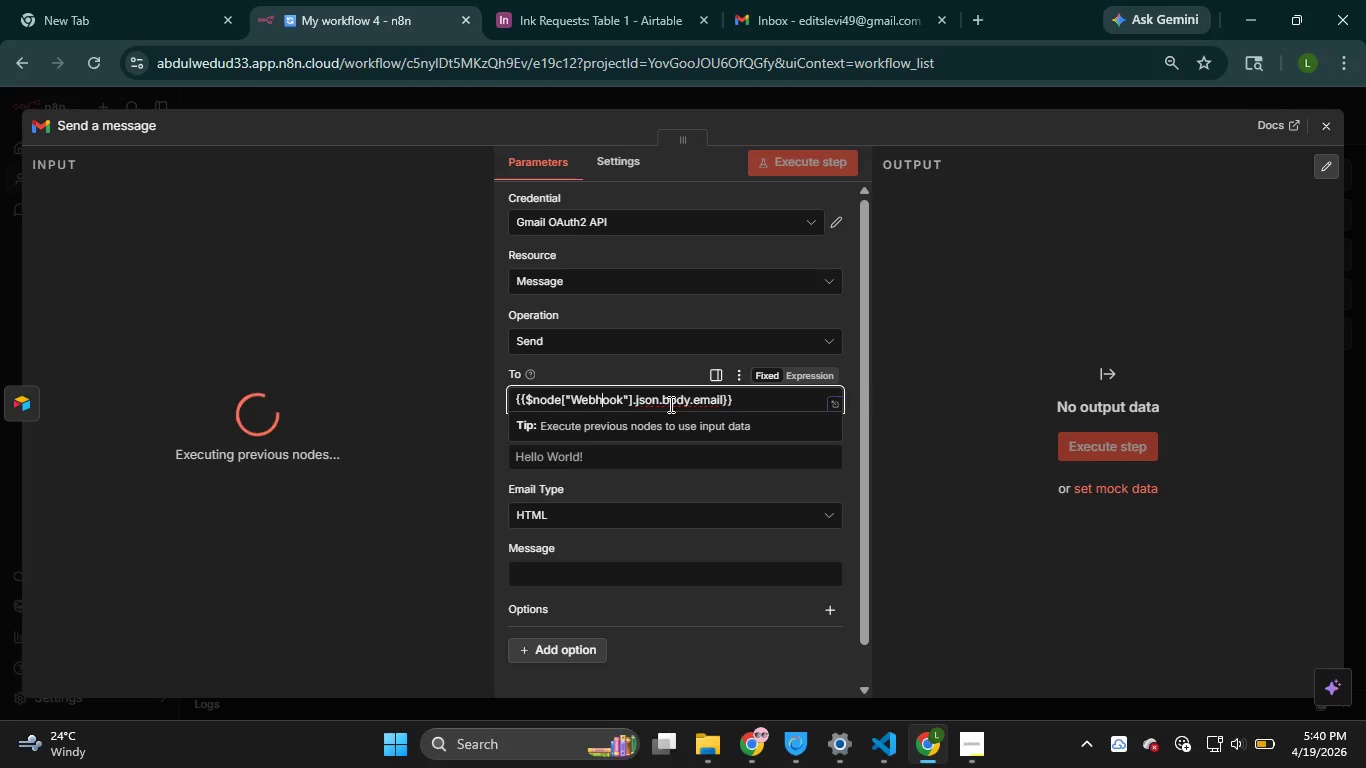 
key(ArrowLeft)
 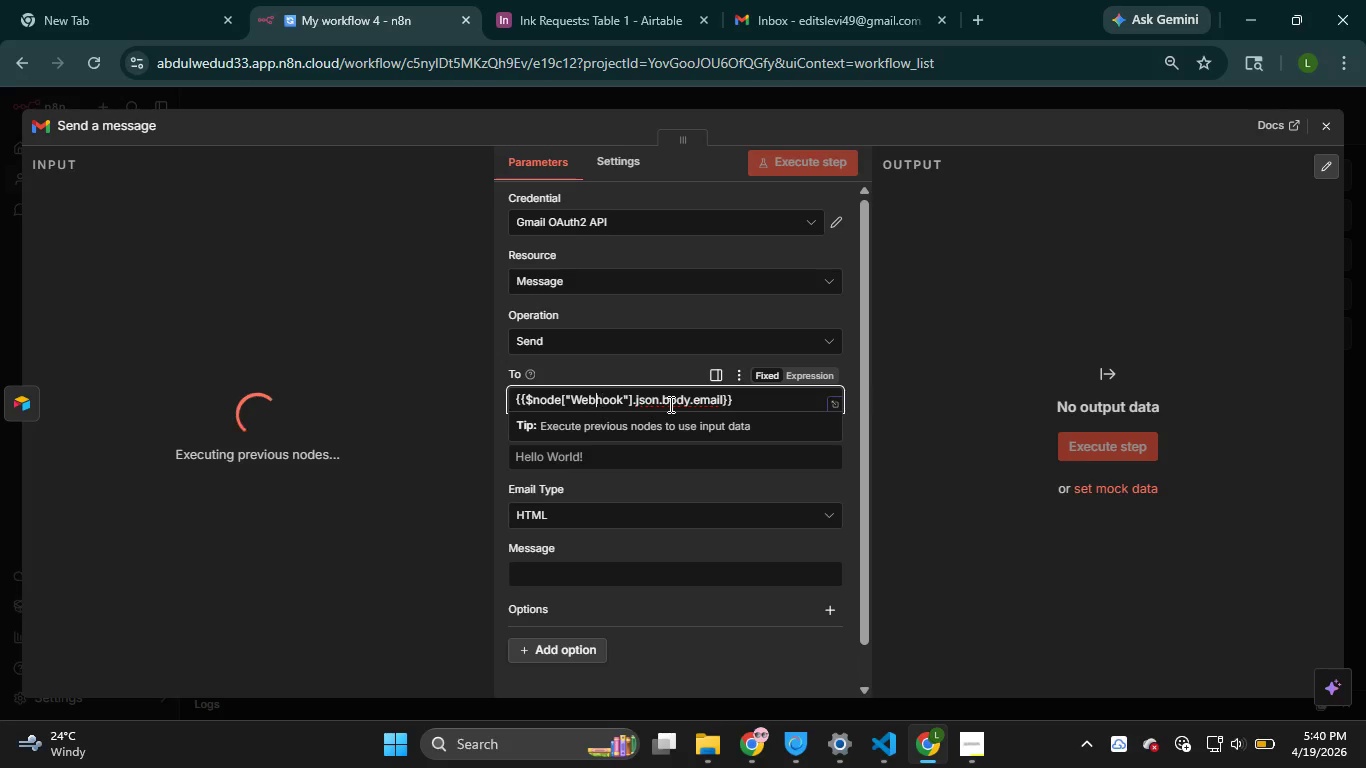 
key(ArrowLeft)
 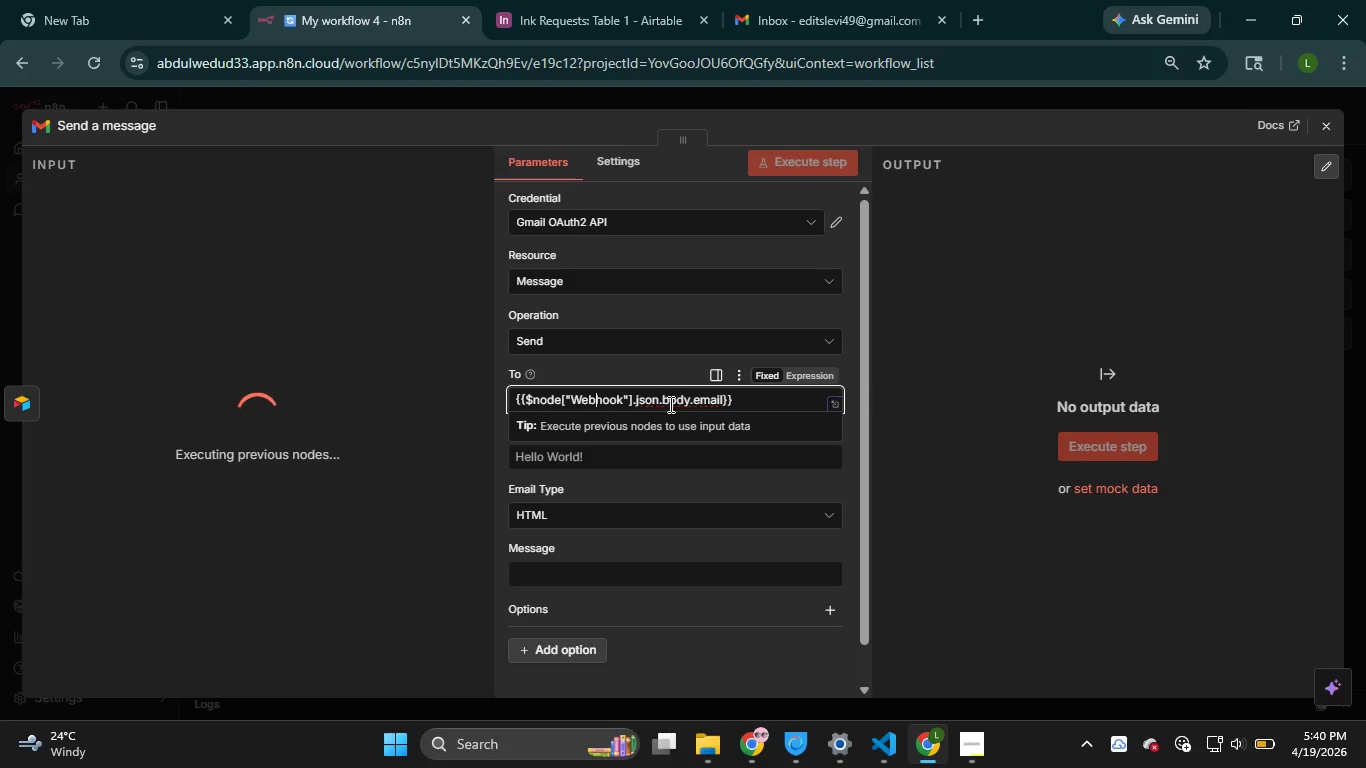 
key(ArrowRight)
 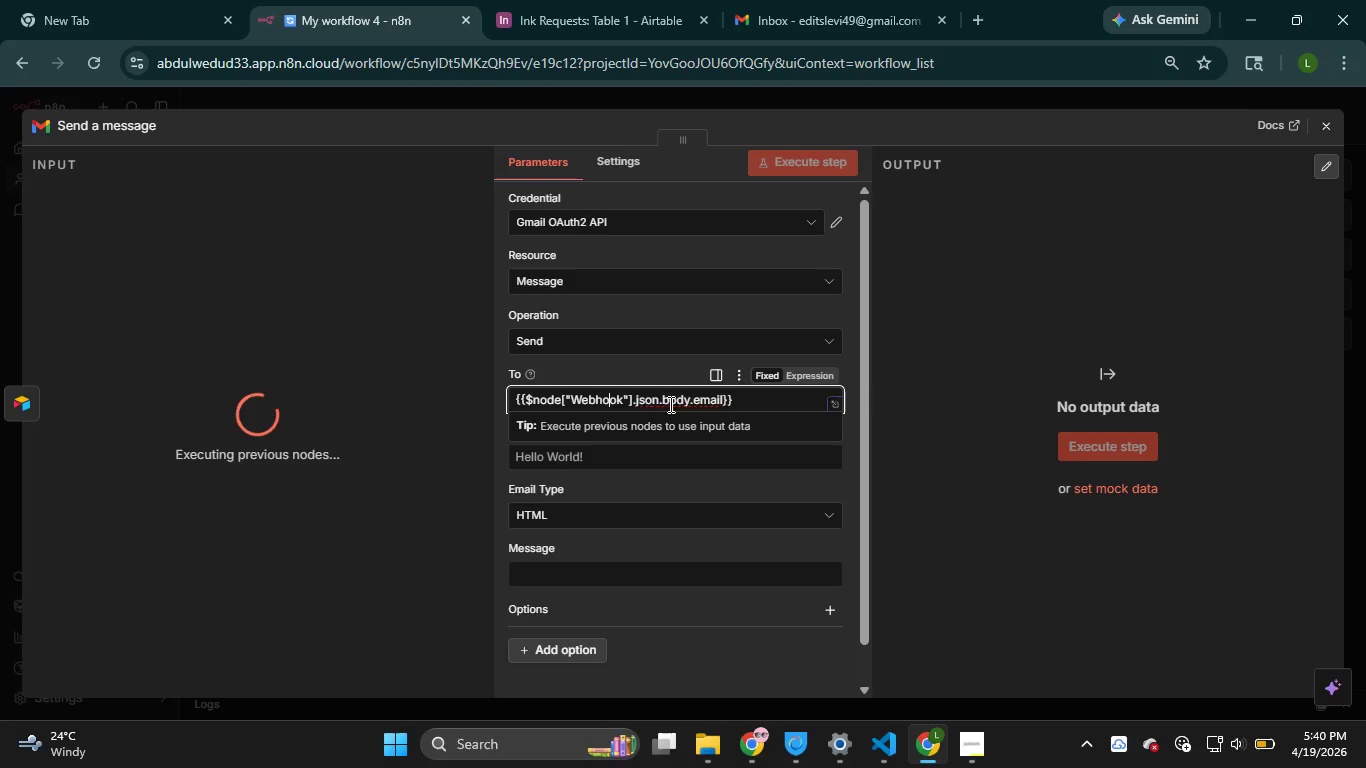 
key(ArrowRight)
 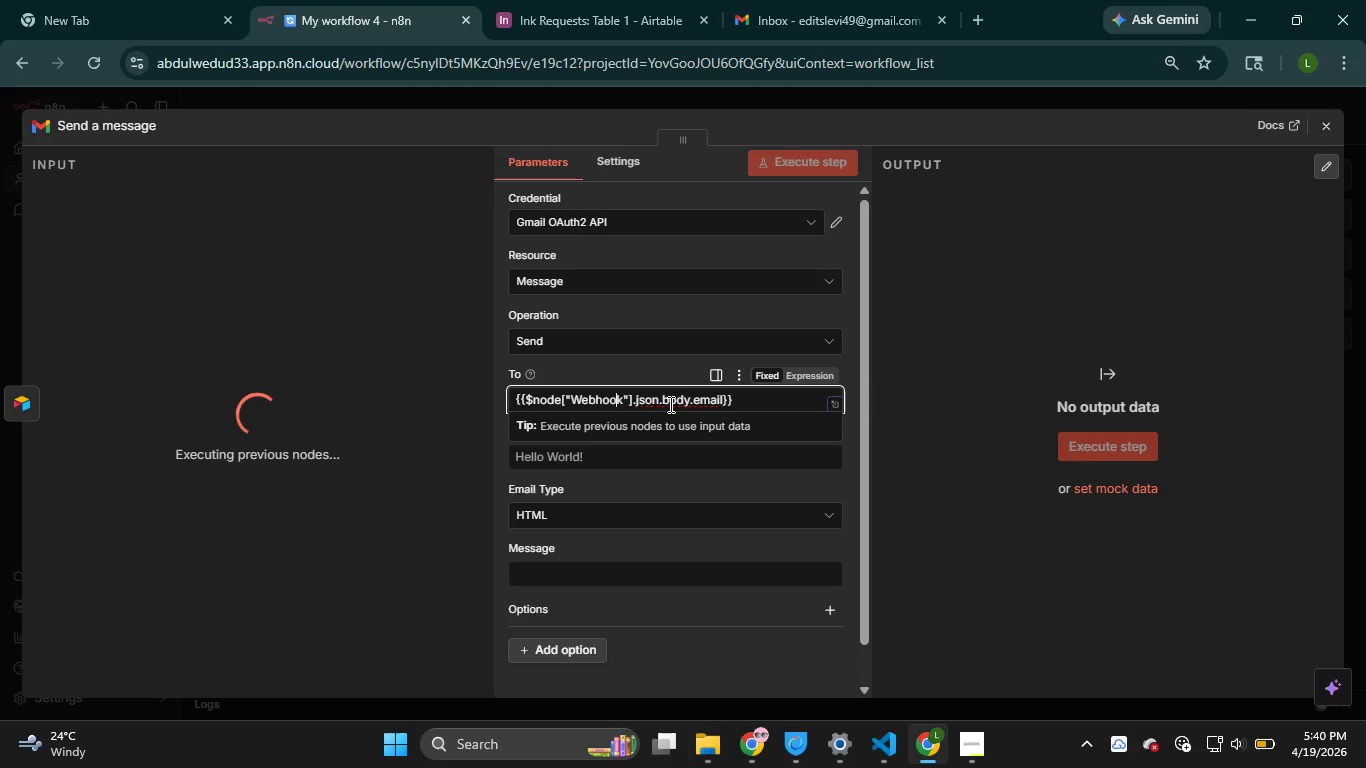 
key(ArrowRight)
 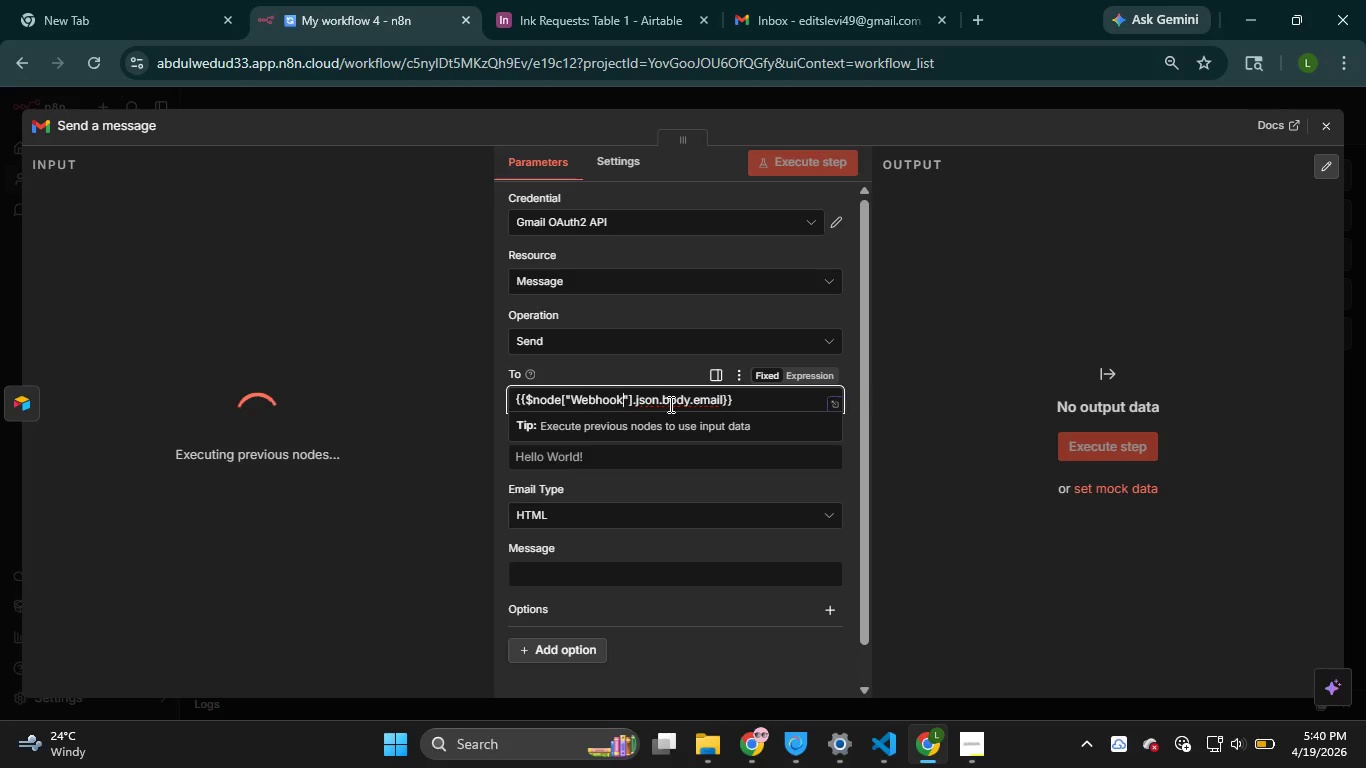 
key(ArrowRight)
 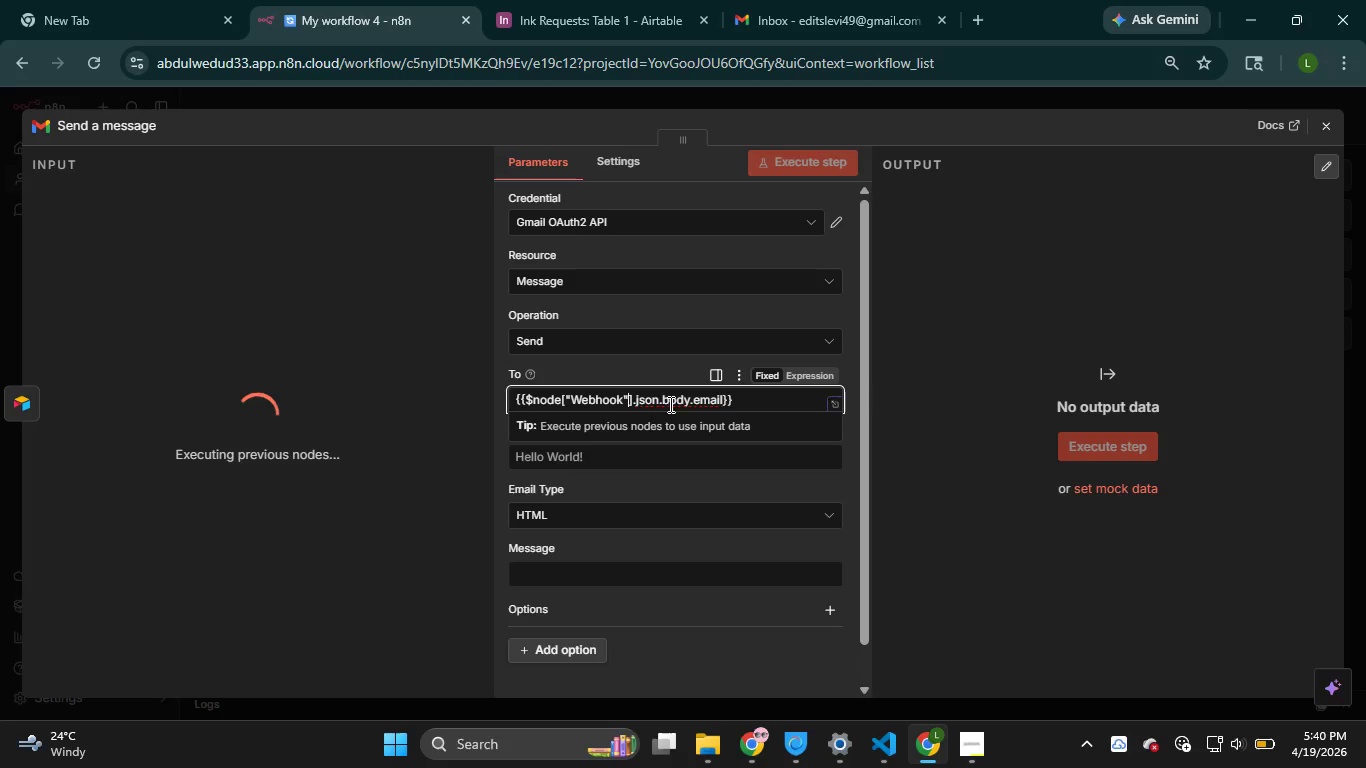 
key(ArrowRight)
 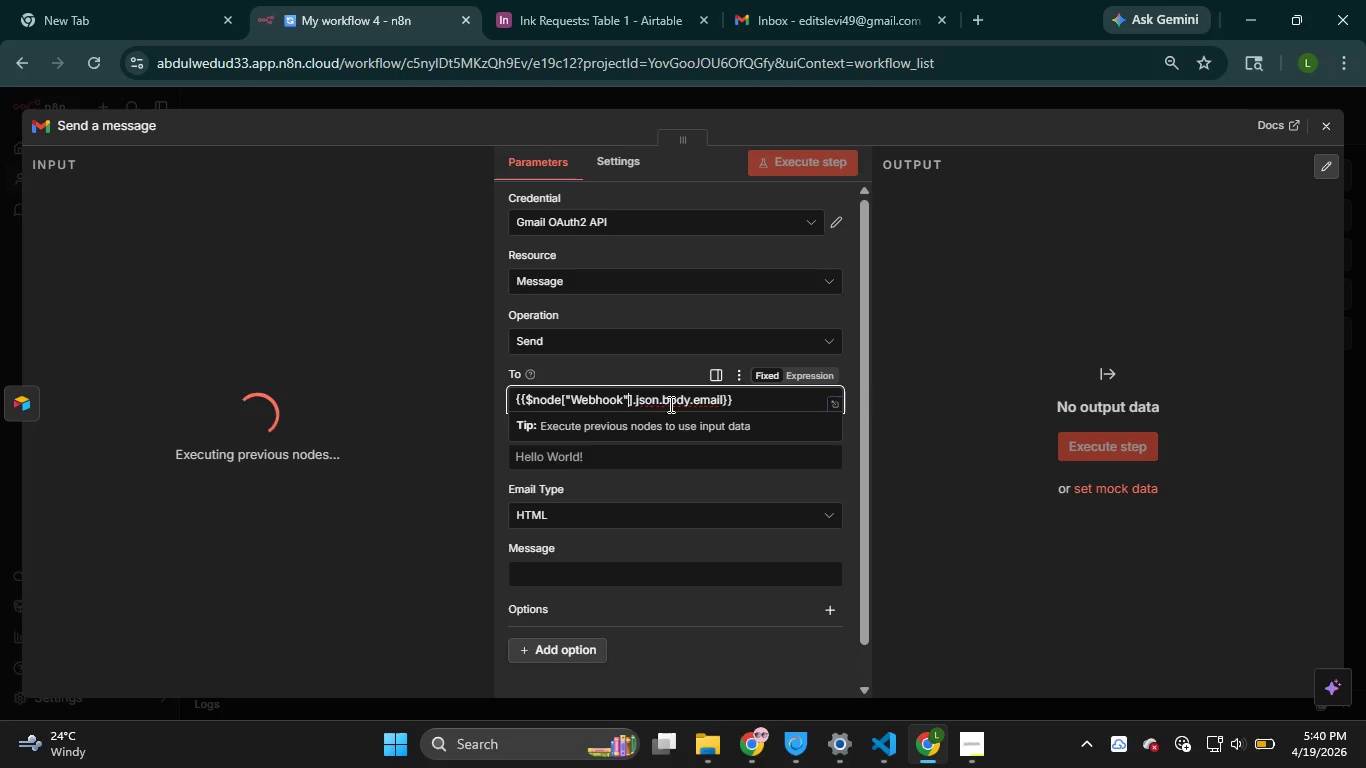 
key(ArrowRight)
 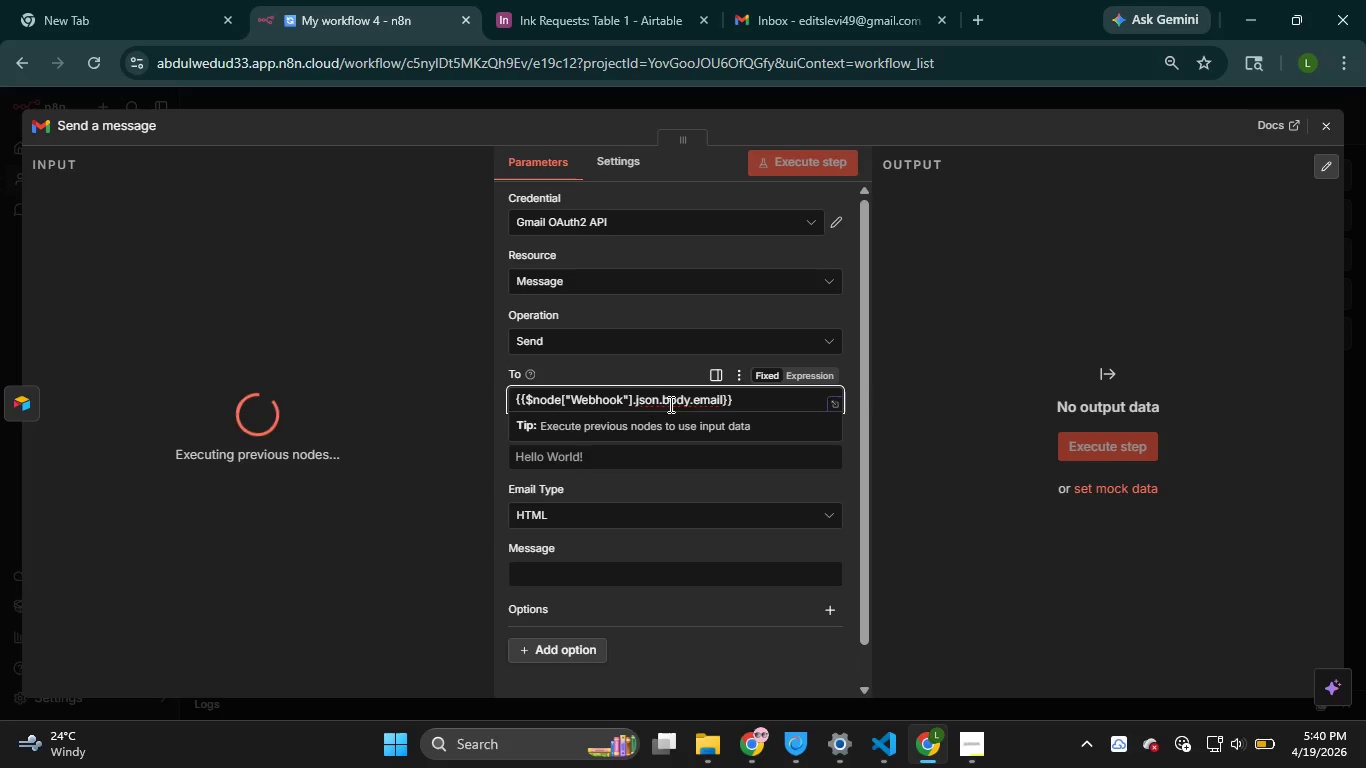 
wait(6.88)
 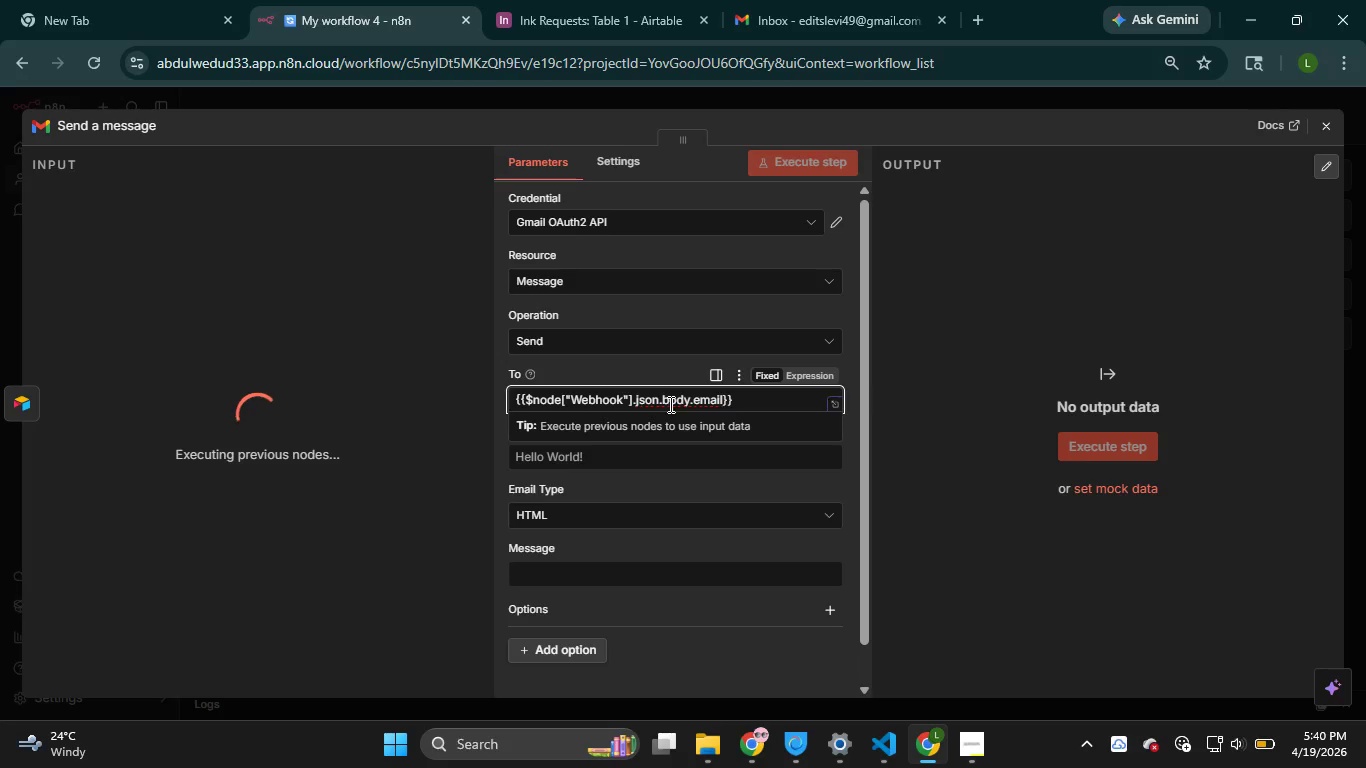 
left_click([775, 395])
 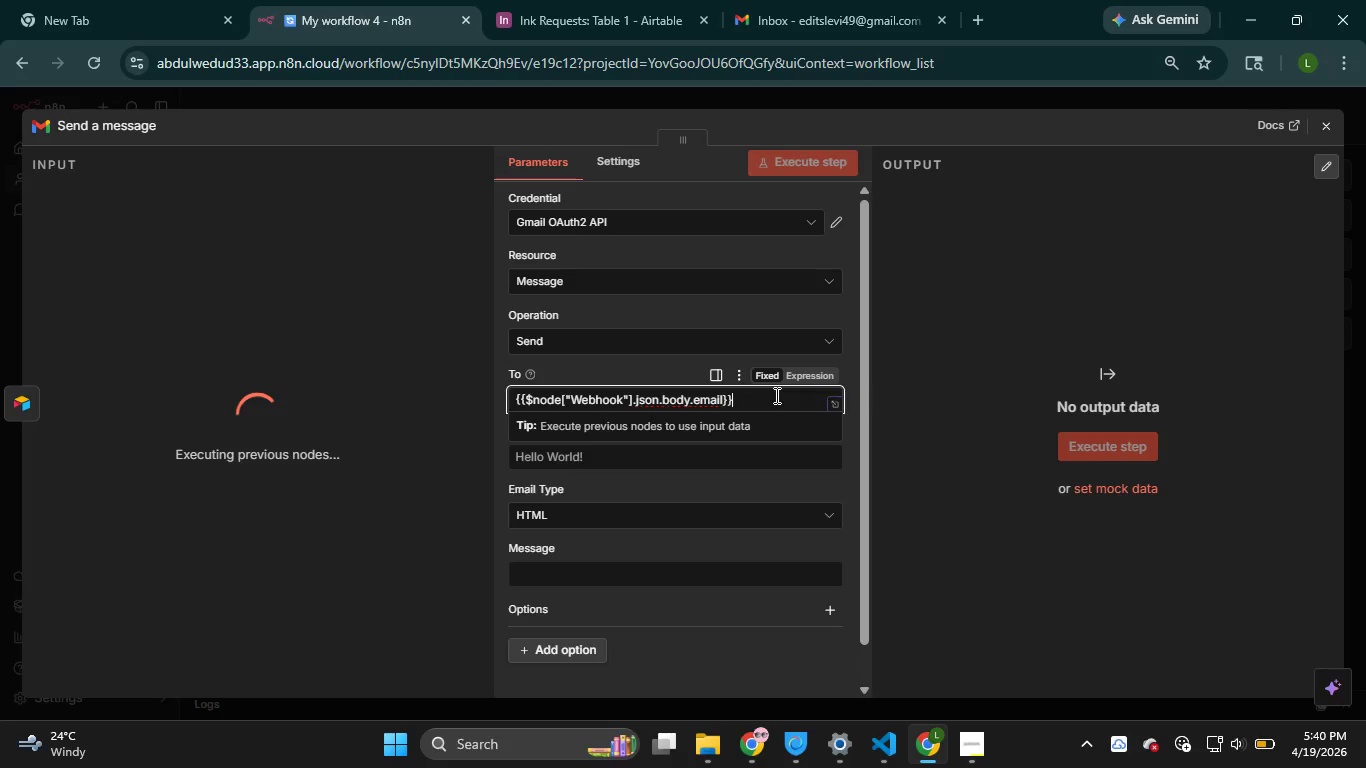 
key(ArrowLeft)
 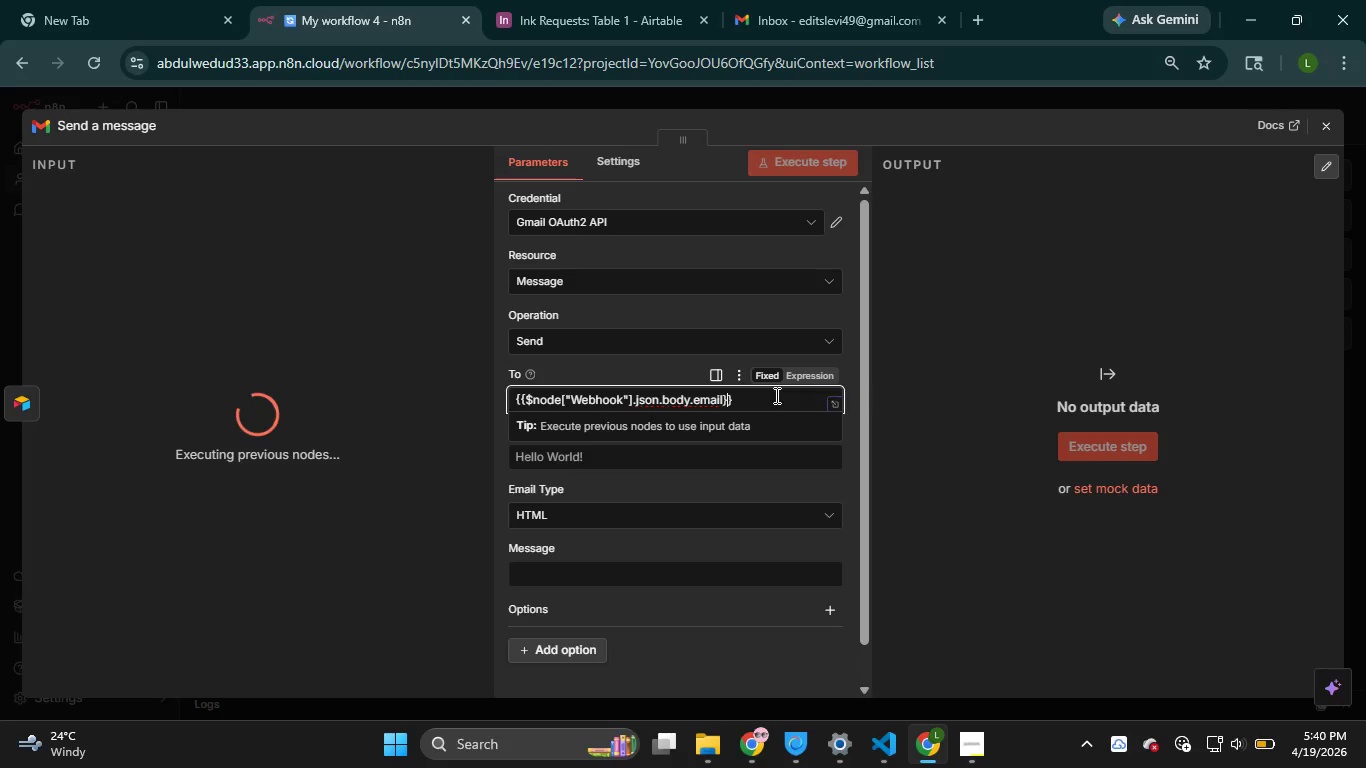 
key(ArrowLeft)
 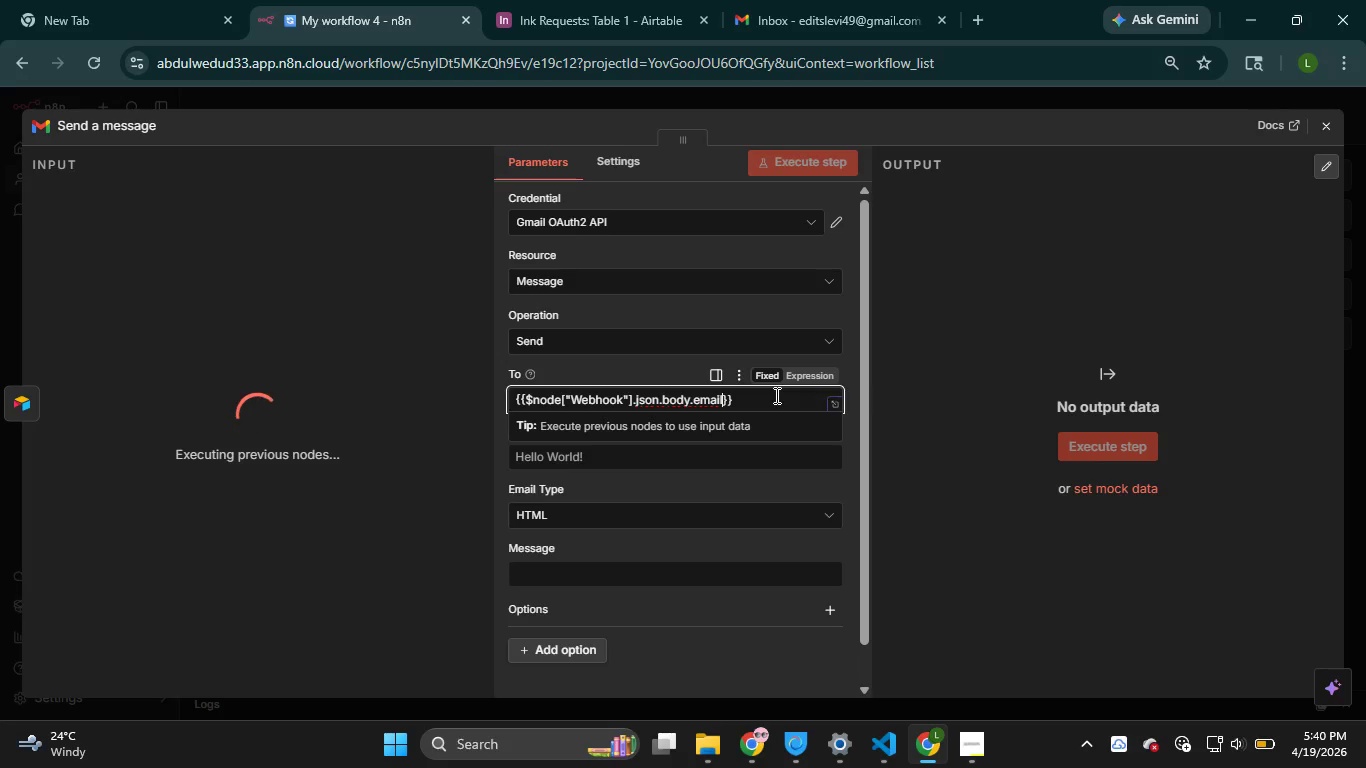 
key(Space)
 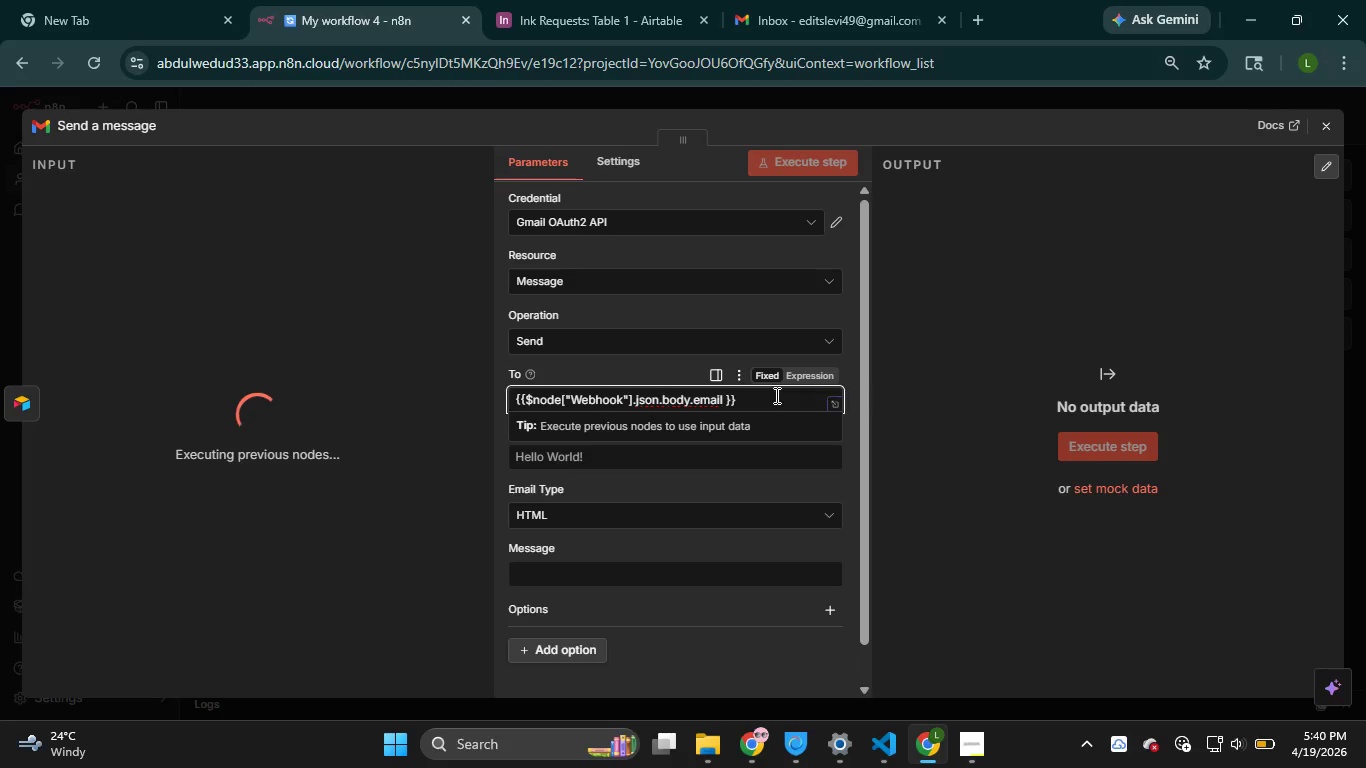 
key(ArrowRight)
 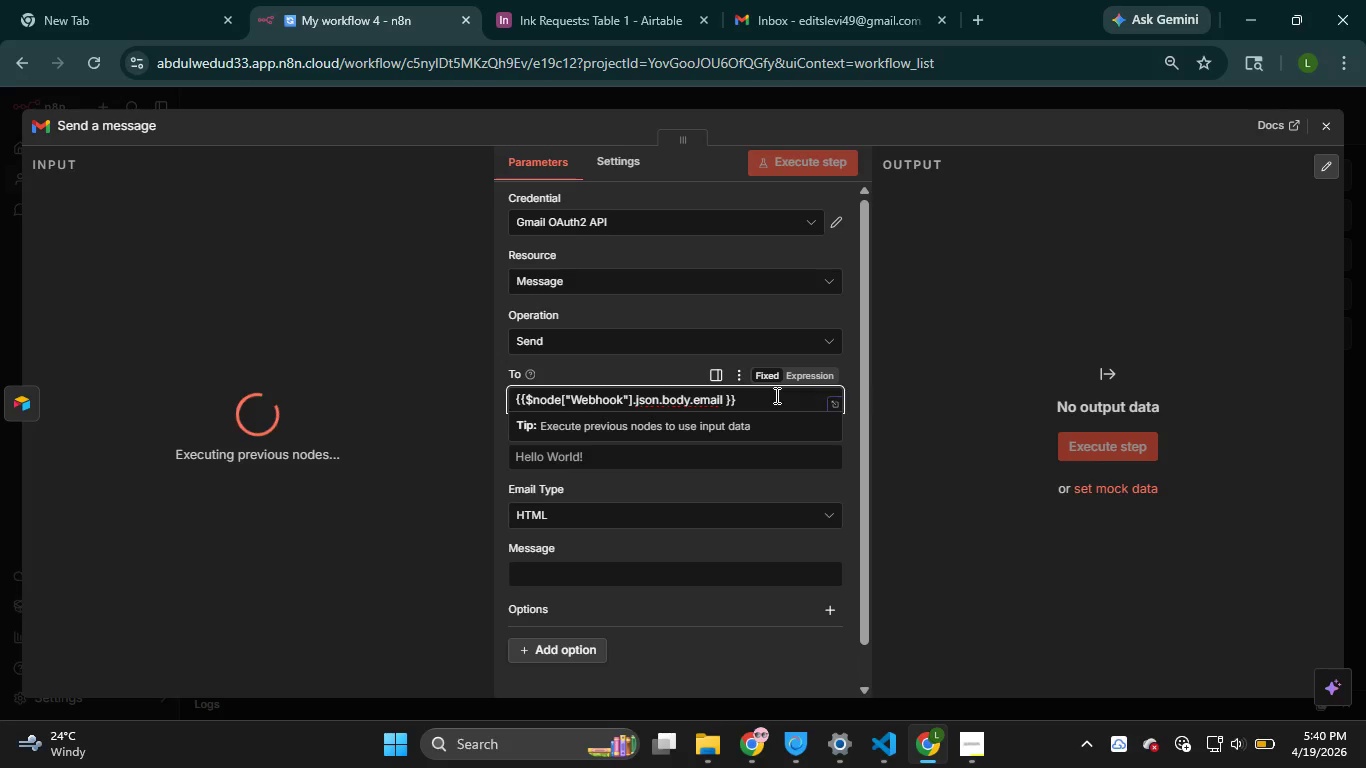 
key(ArrowLeft)
 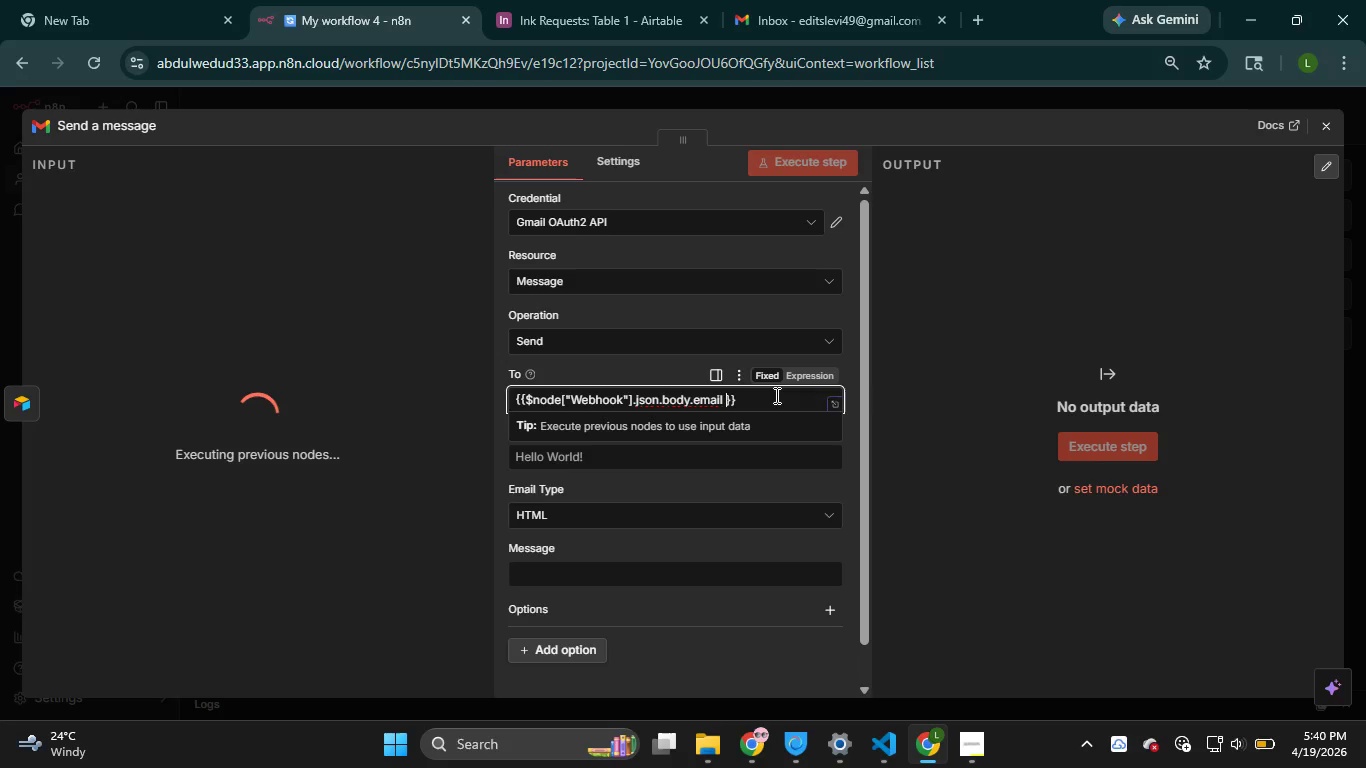 
key(Backspace)
 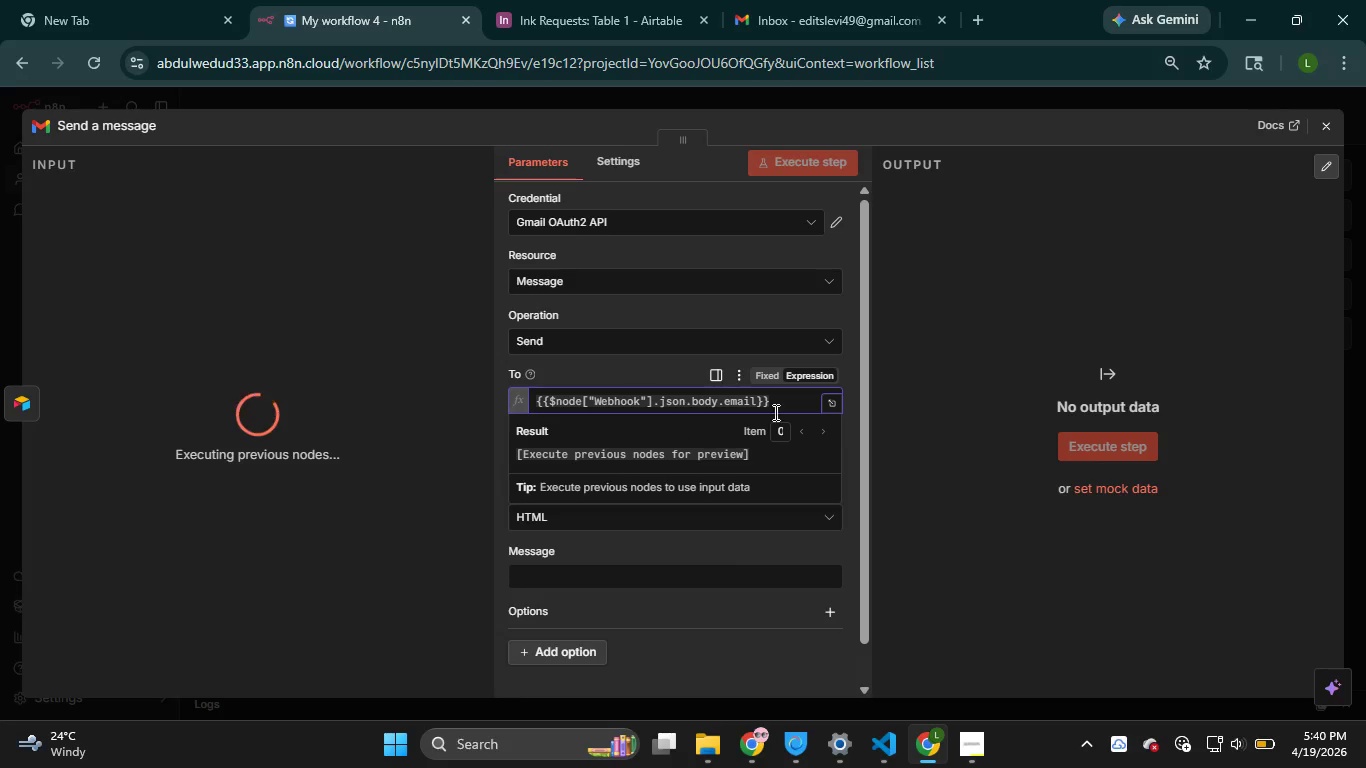 
left_click([633, 367])
 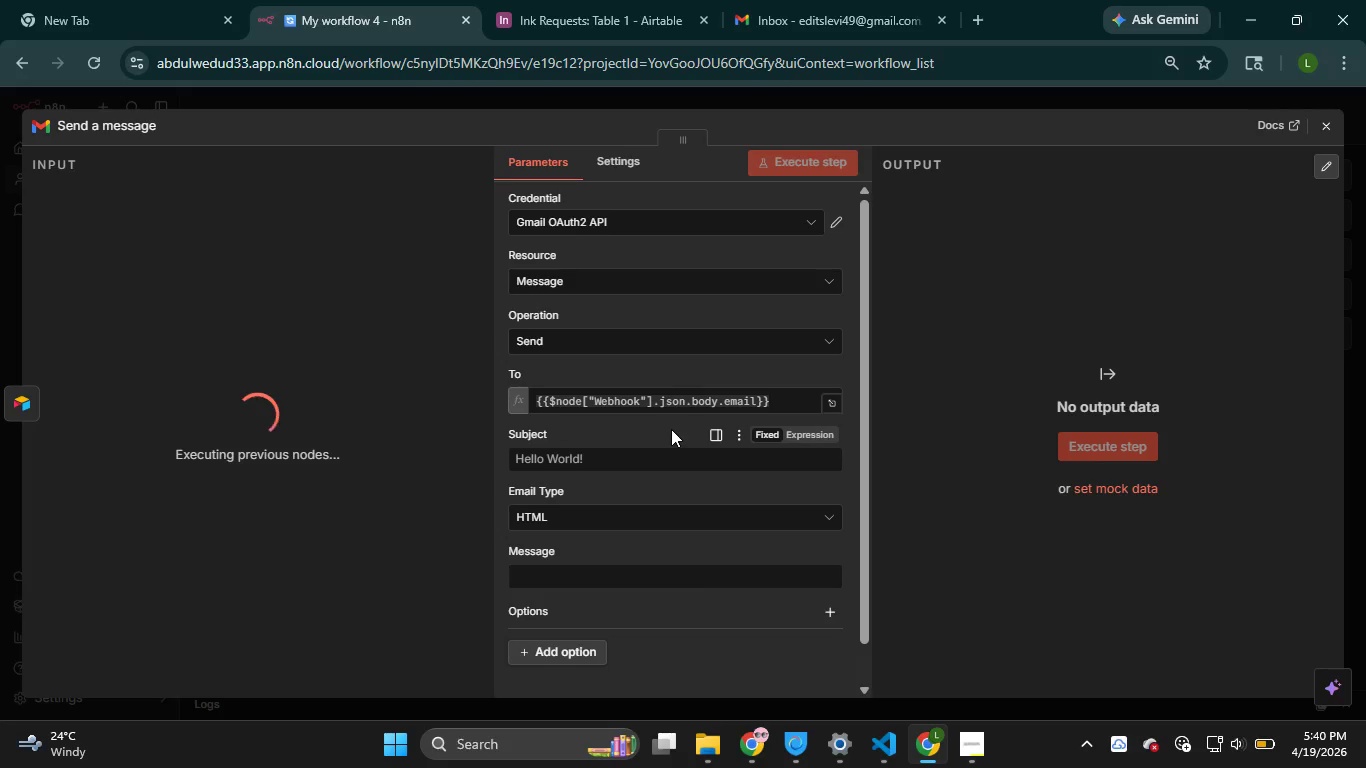 
left_click([662, 427])
 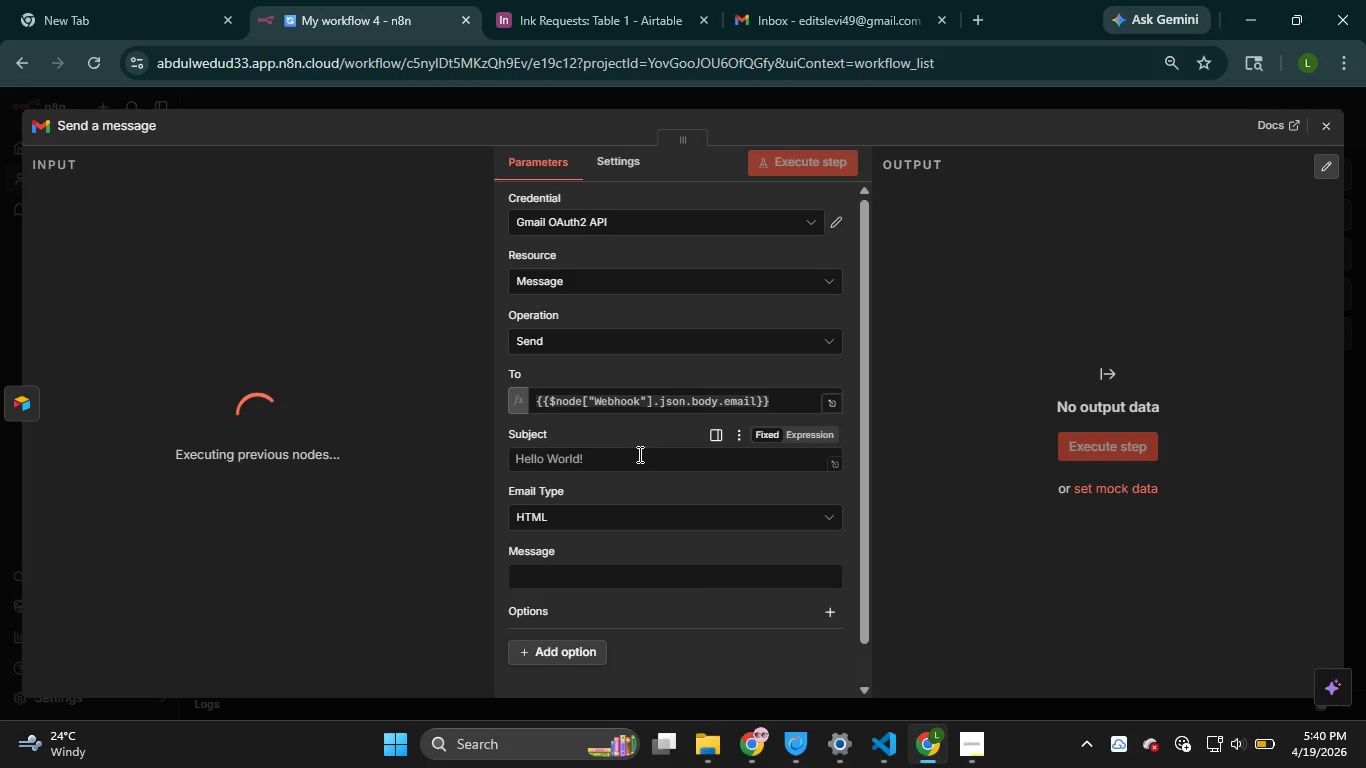 
left_click([638, 454])
 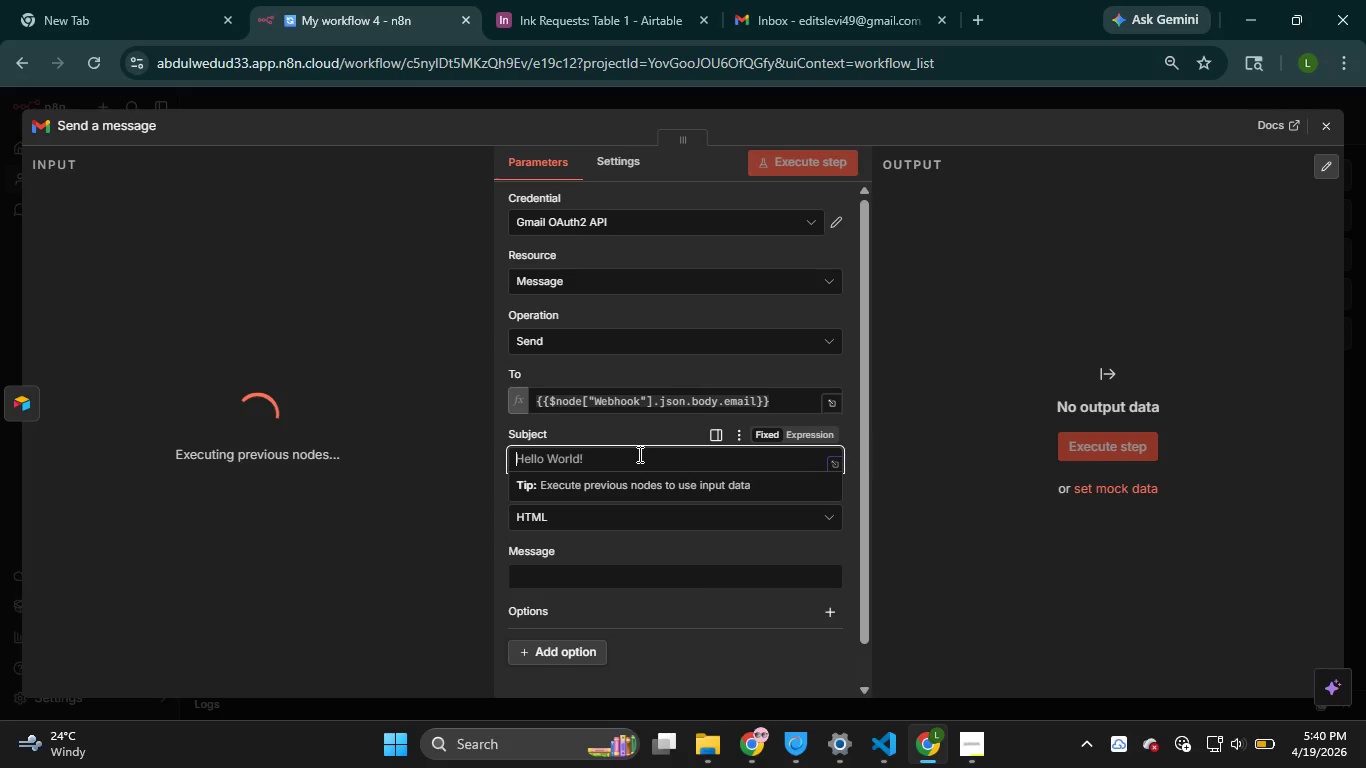 
type(Your Ink Sample Request is Confirmed )
 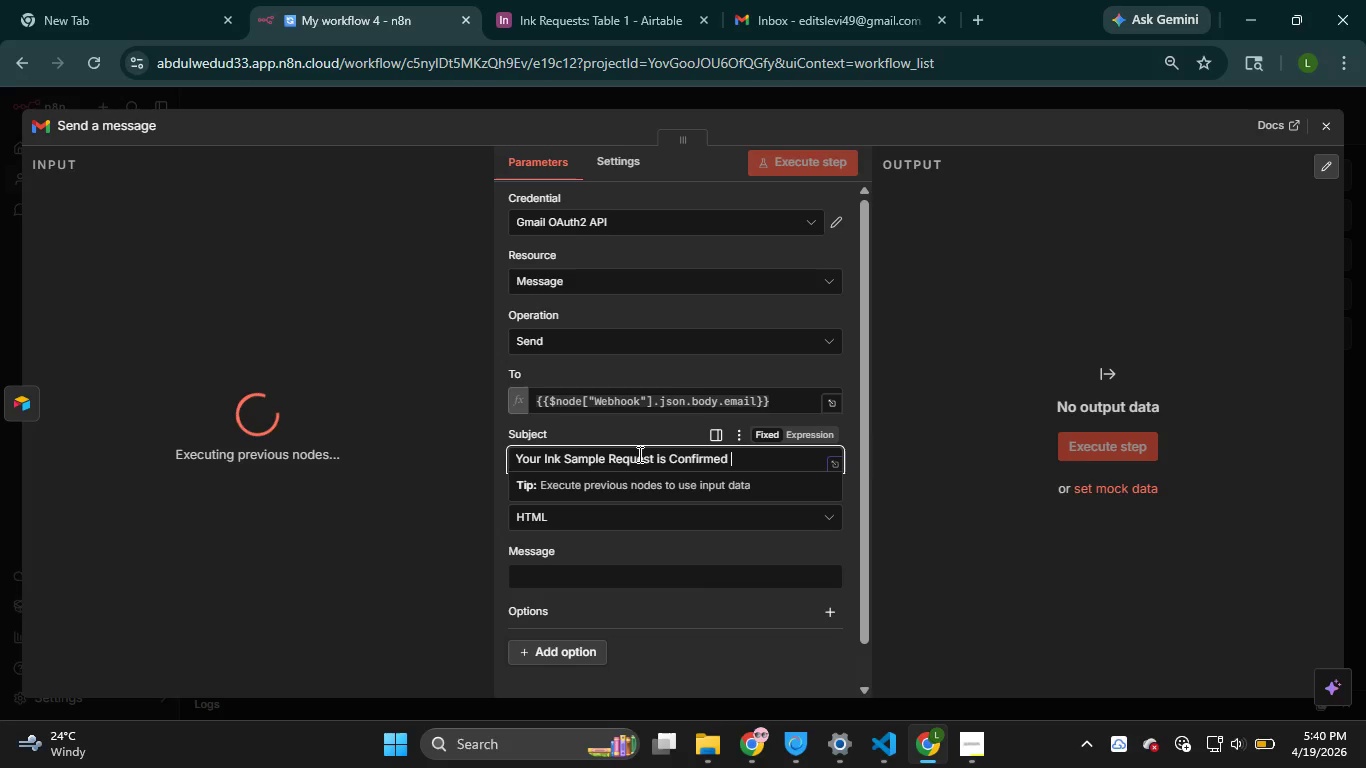 
key(Meta+MetaLeft)
 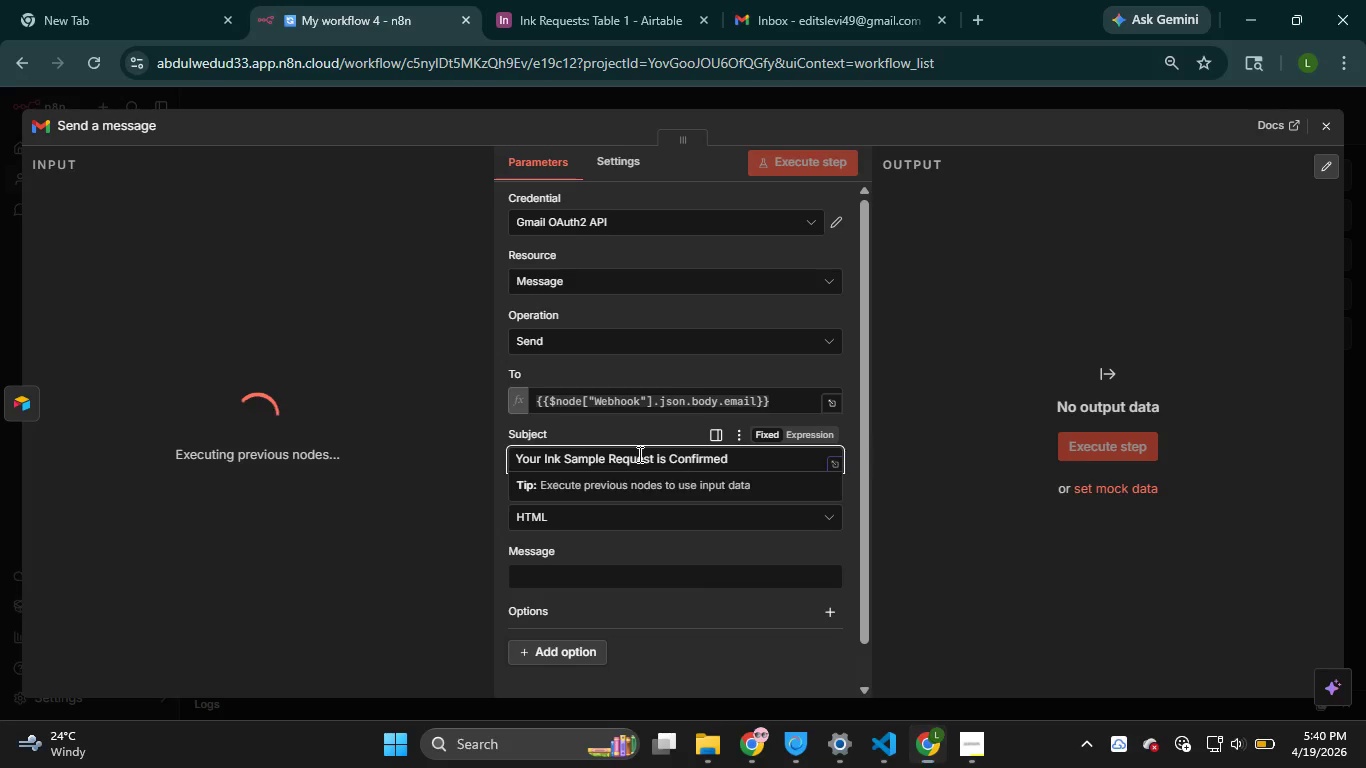 
key(Period)
 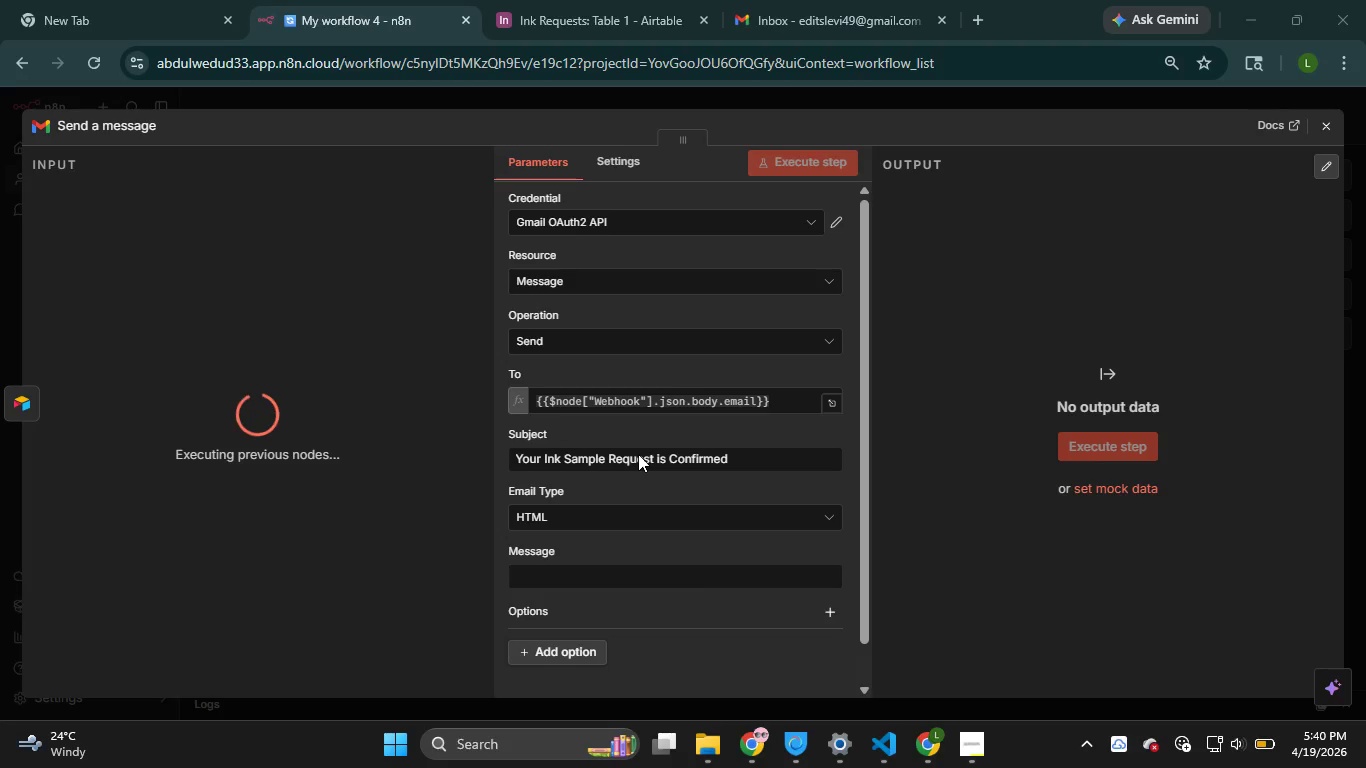 
wait(6.91)
 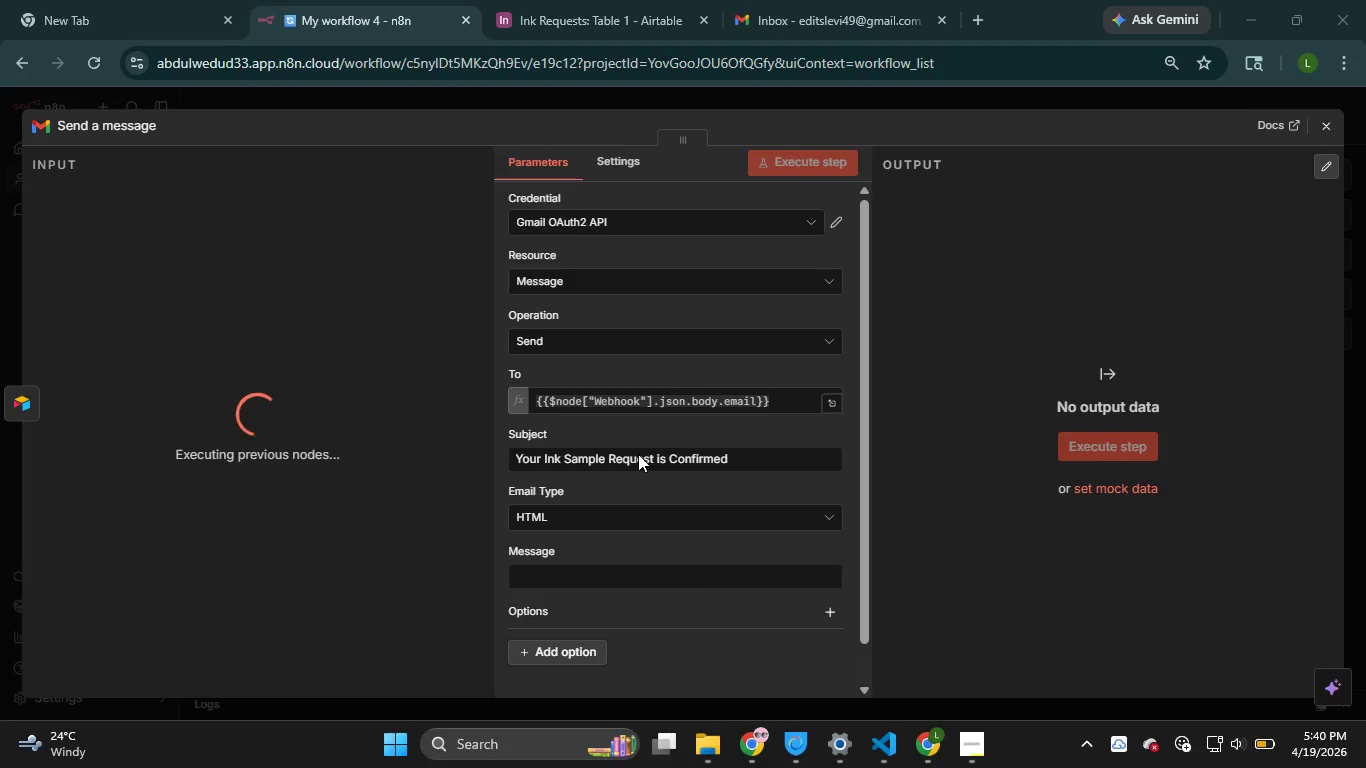 
left_click([763, 459])
 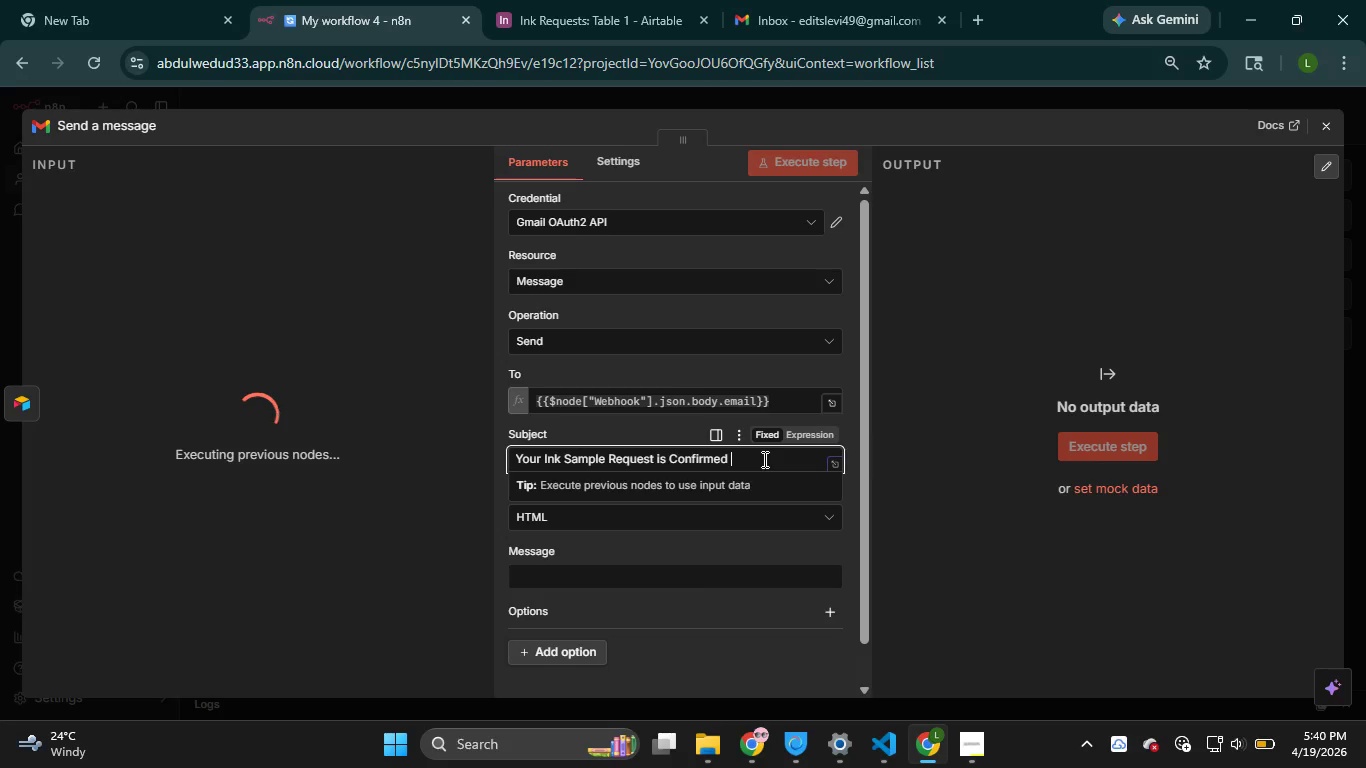 
key(Meta+Period)
 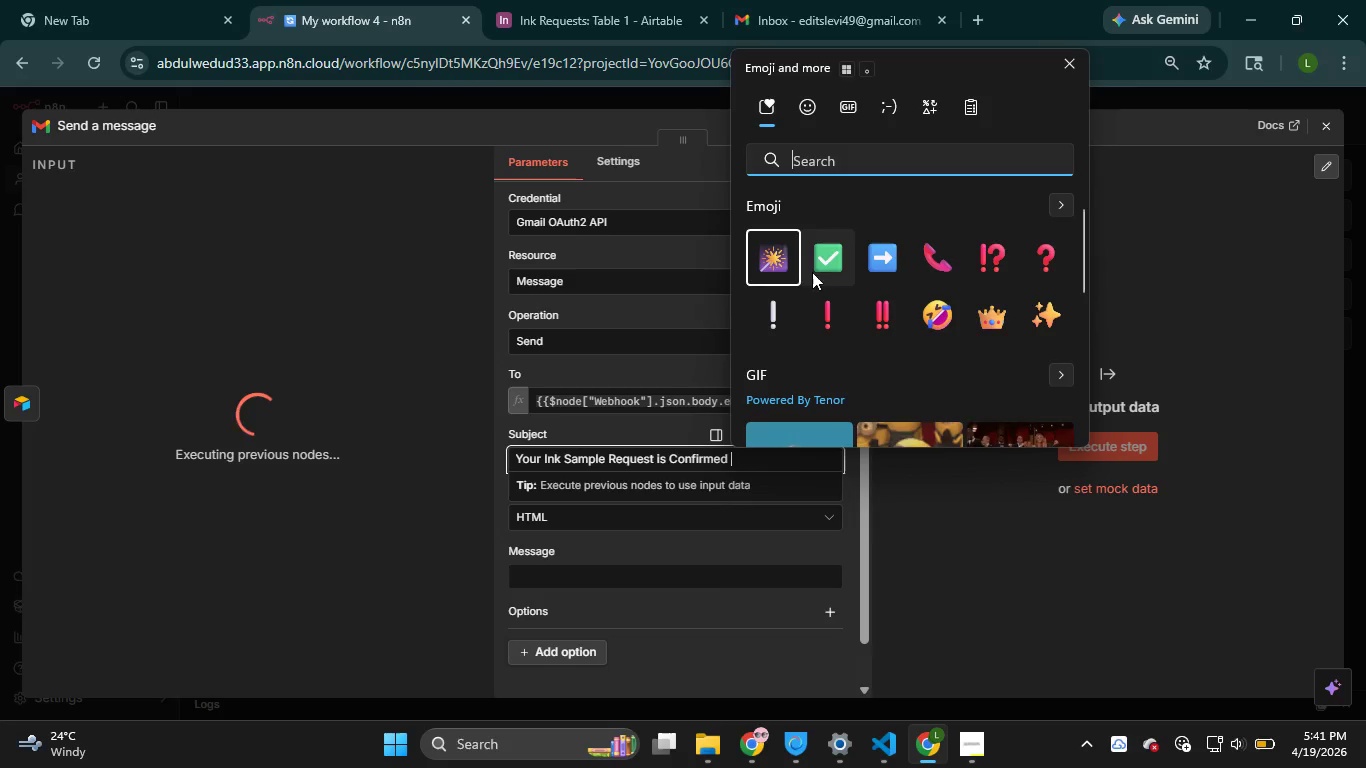 
left_click([824, 260])
 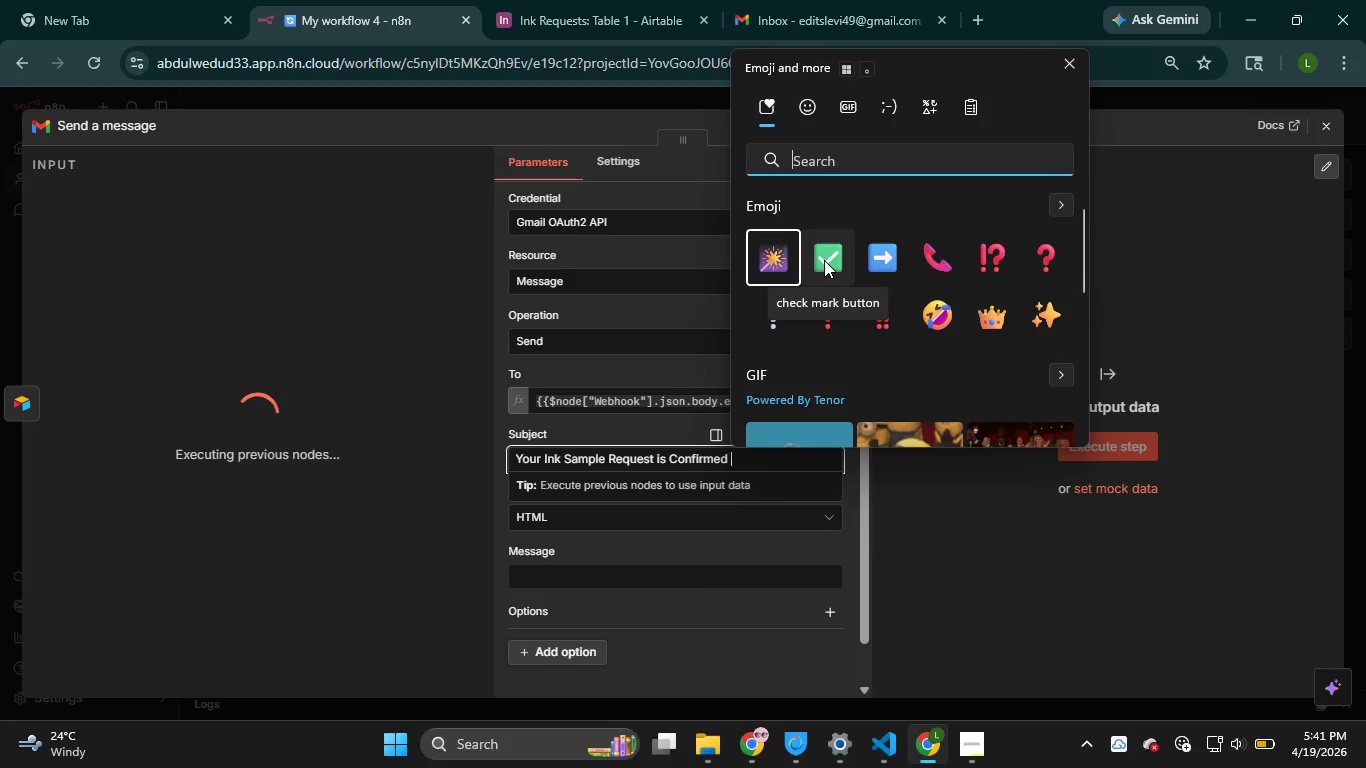 
wait(7.2)
 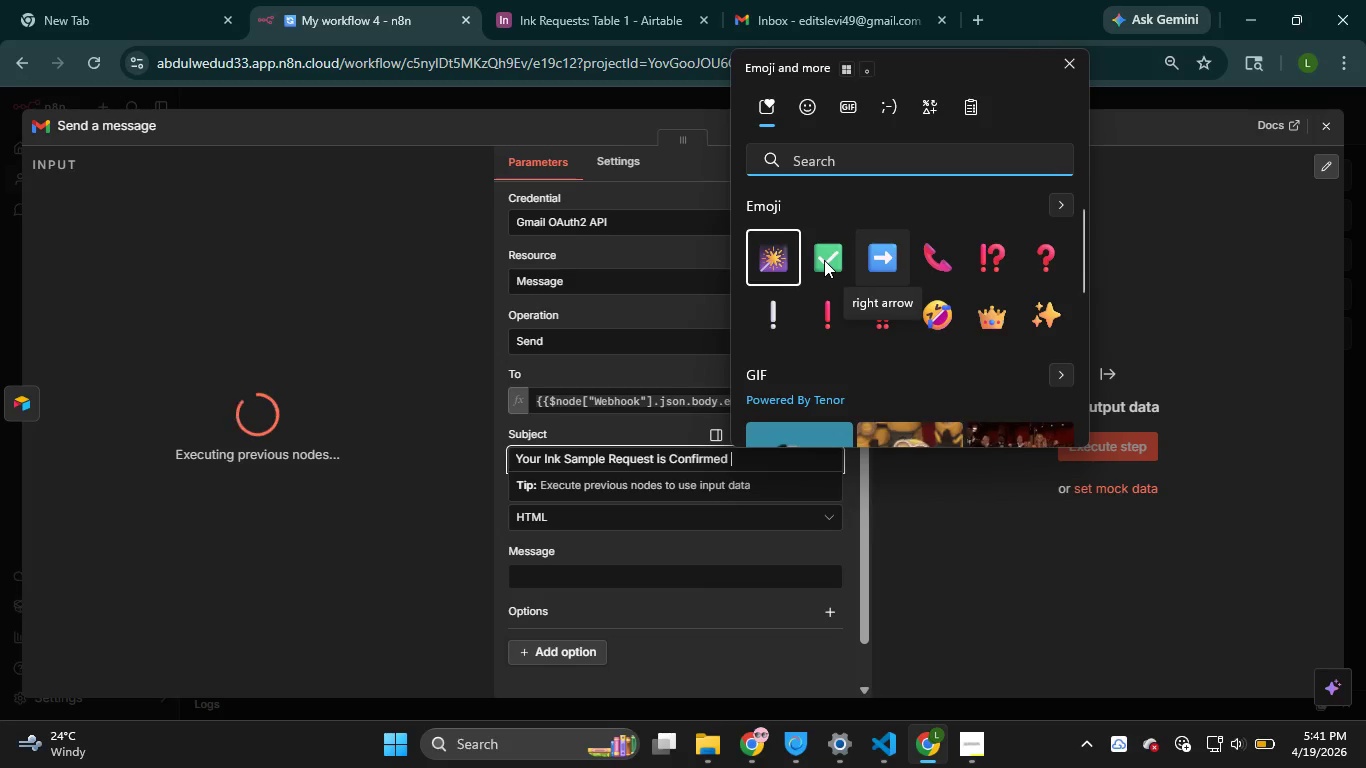 
left_click([824, 259])
 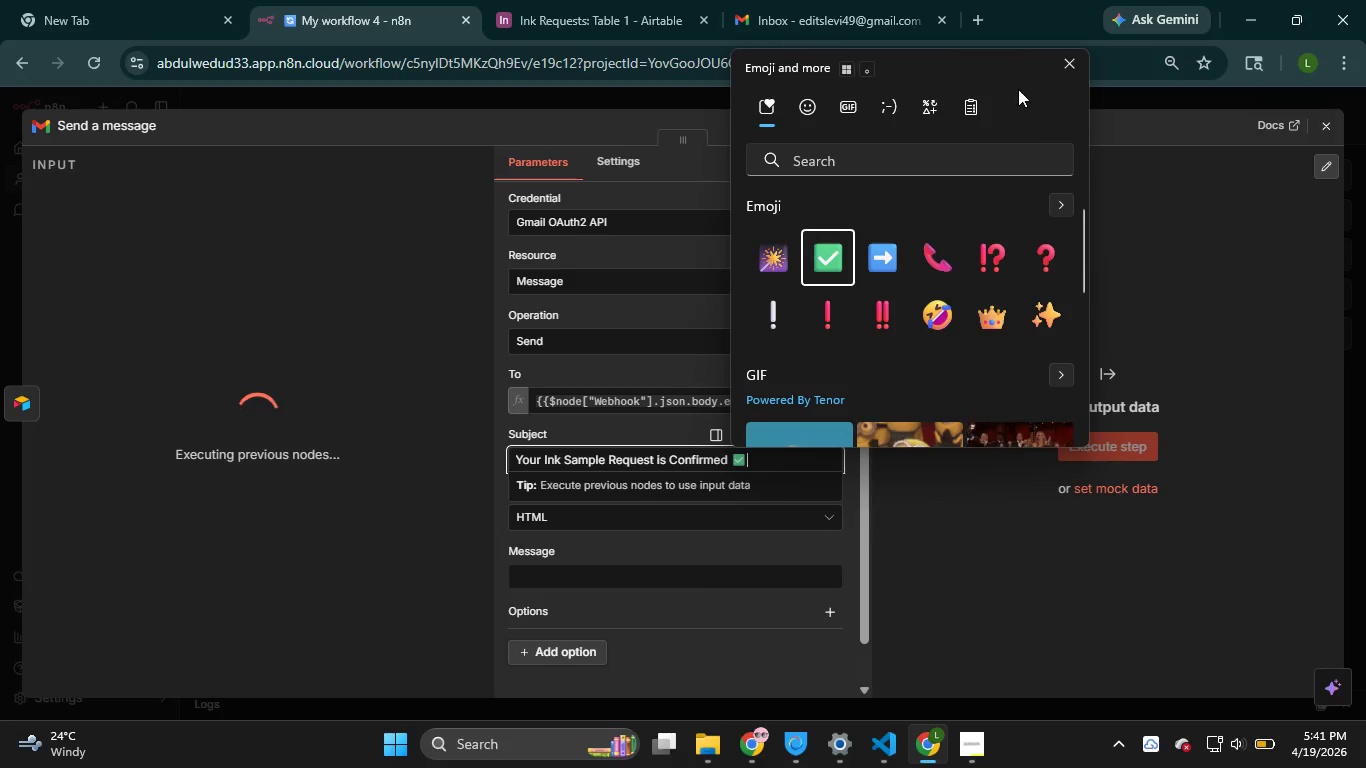 
wait(5.49)
 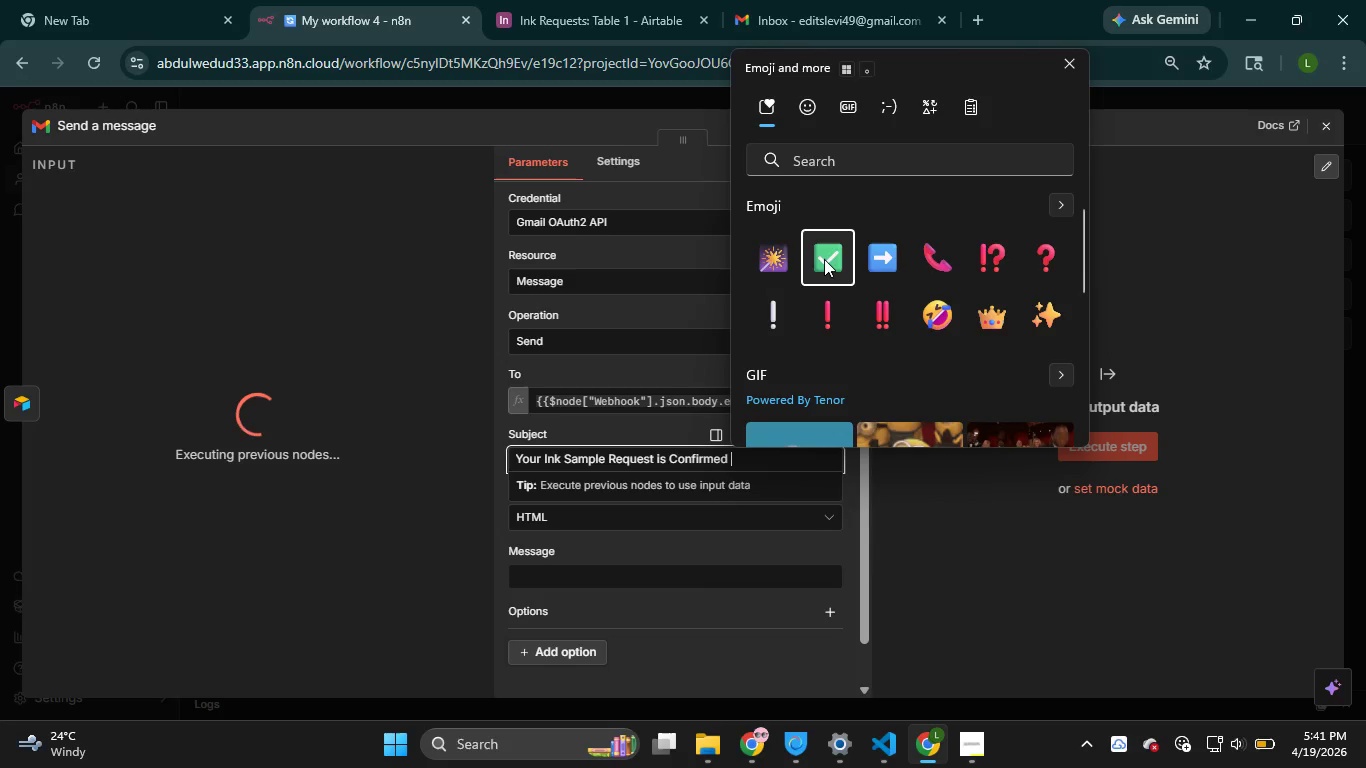 
left_click([1068, 66])
 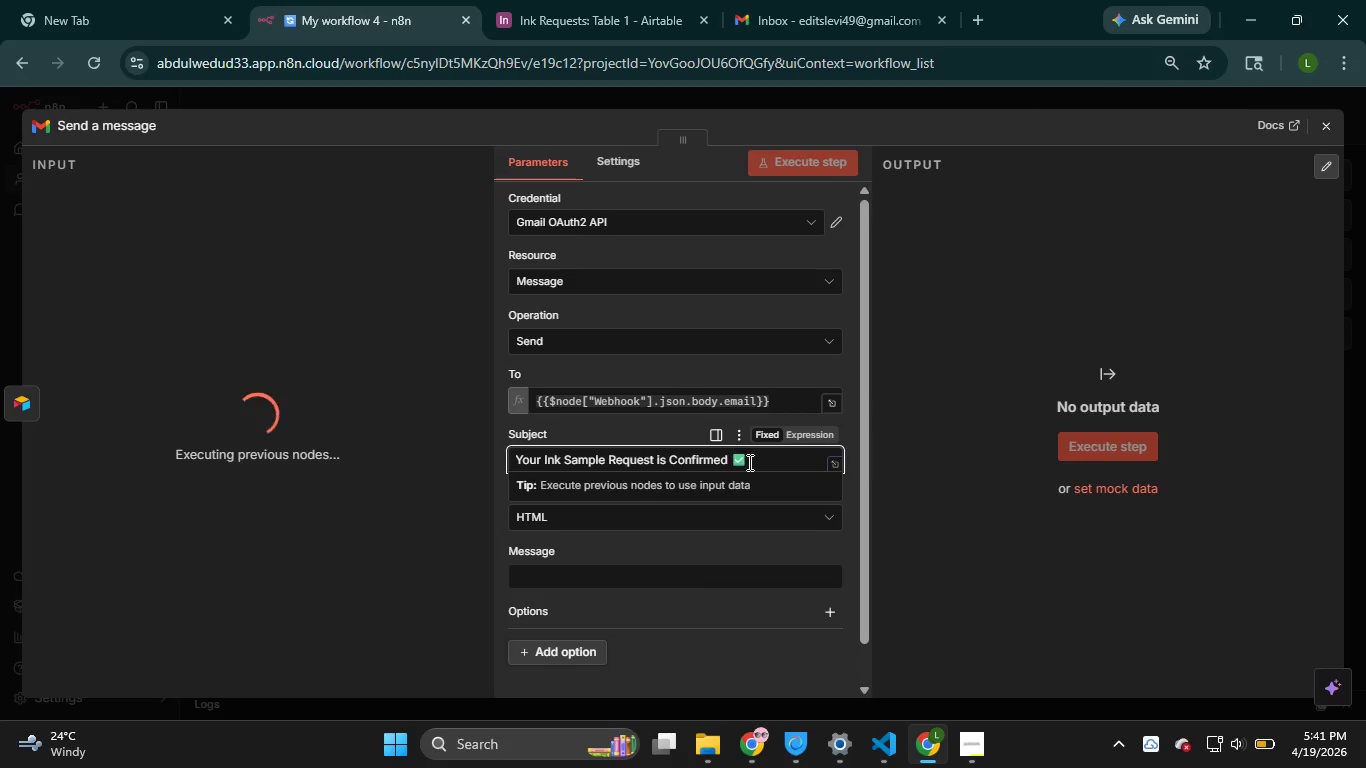 
left_click([752, 463])
 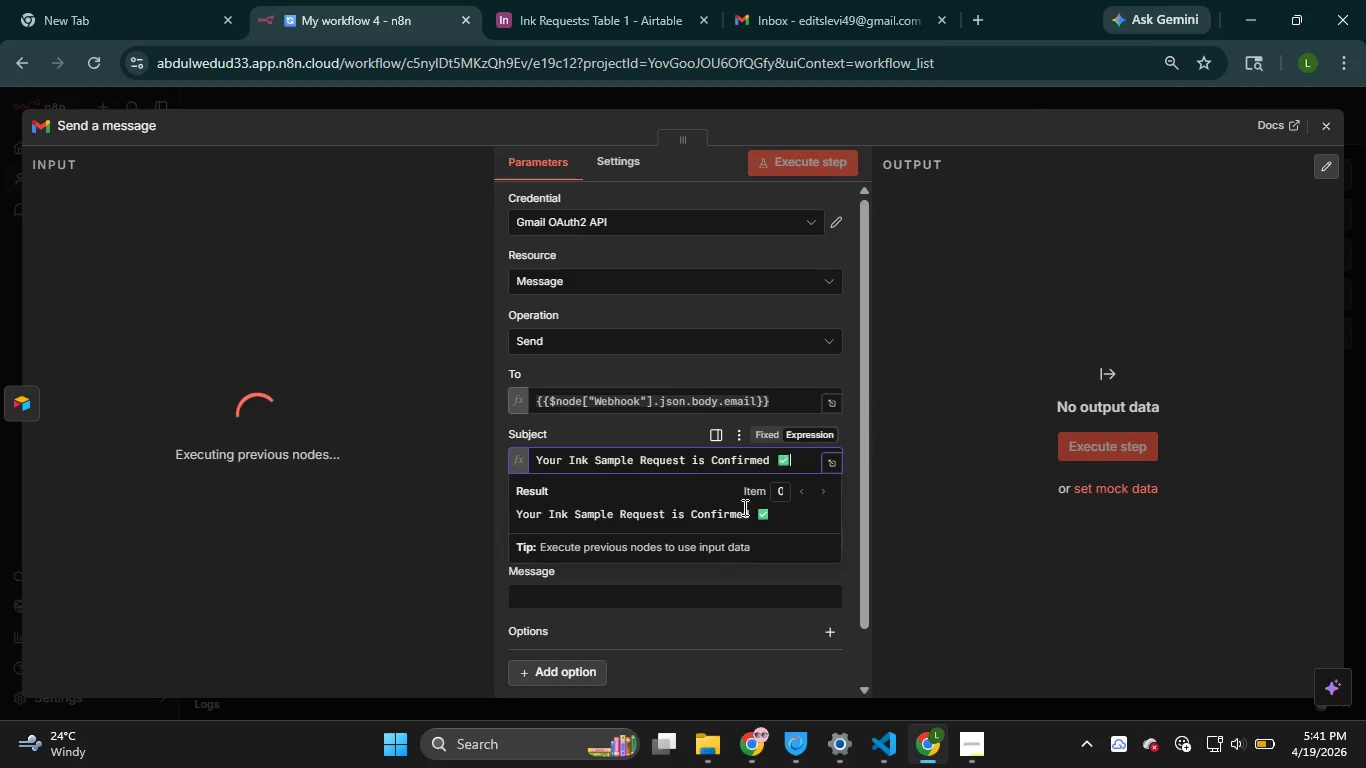 
left_click([820, 436])
 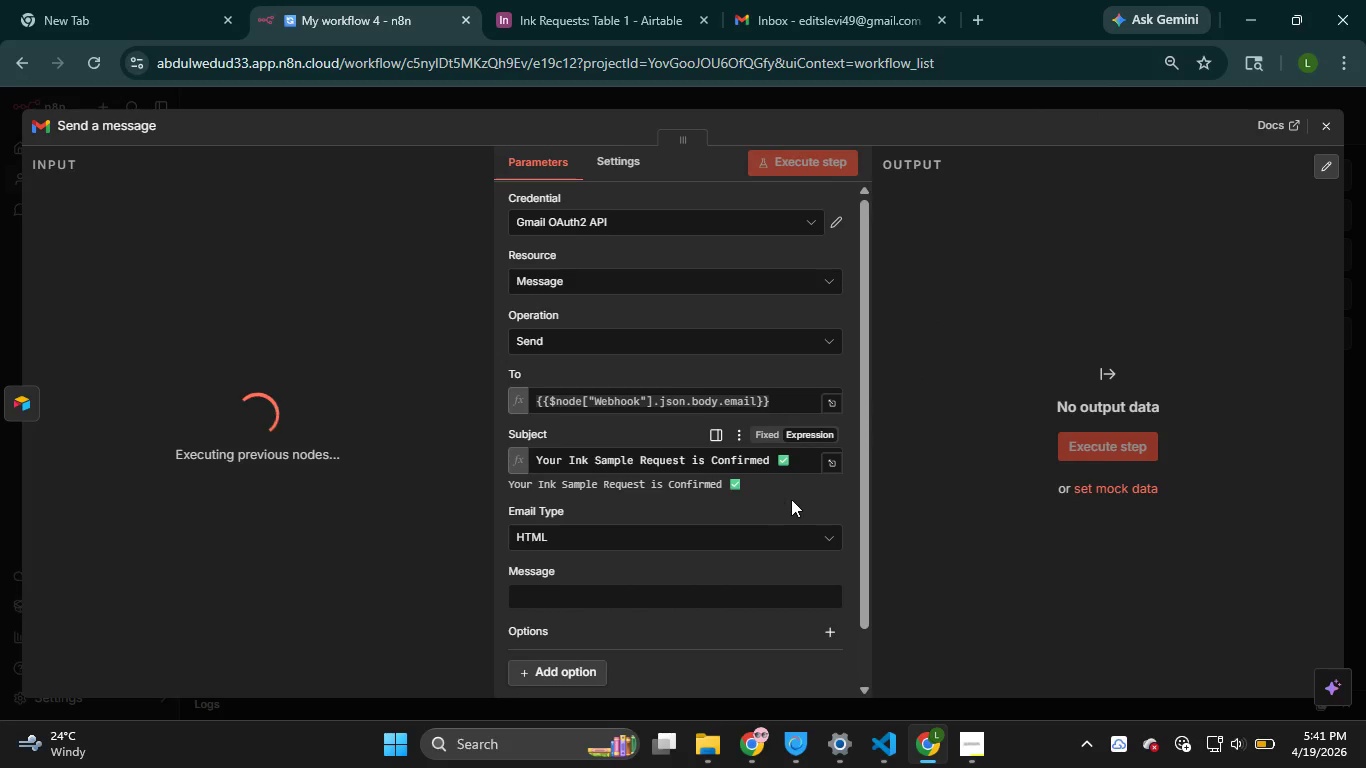 
left_click([789, 498])
 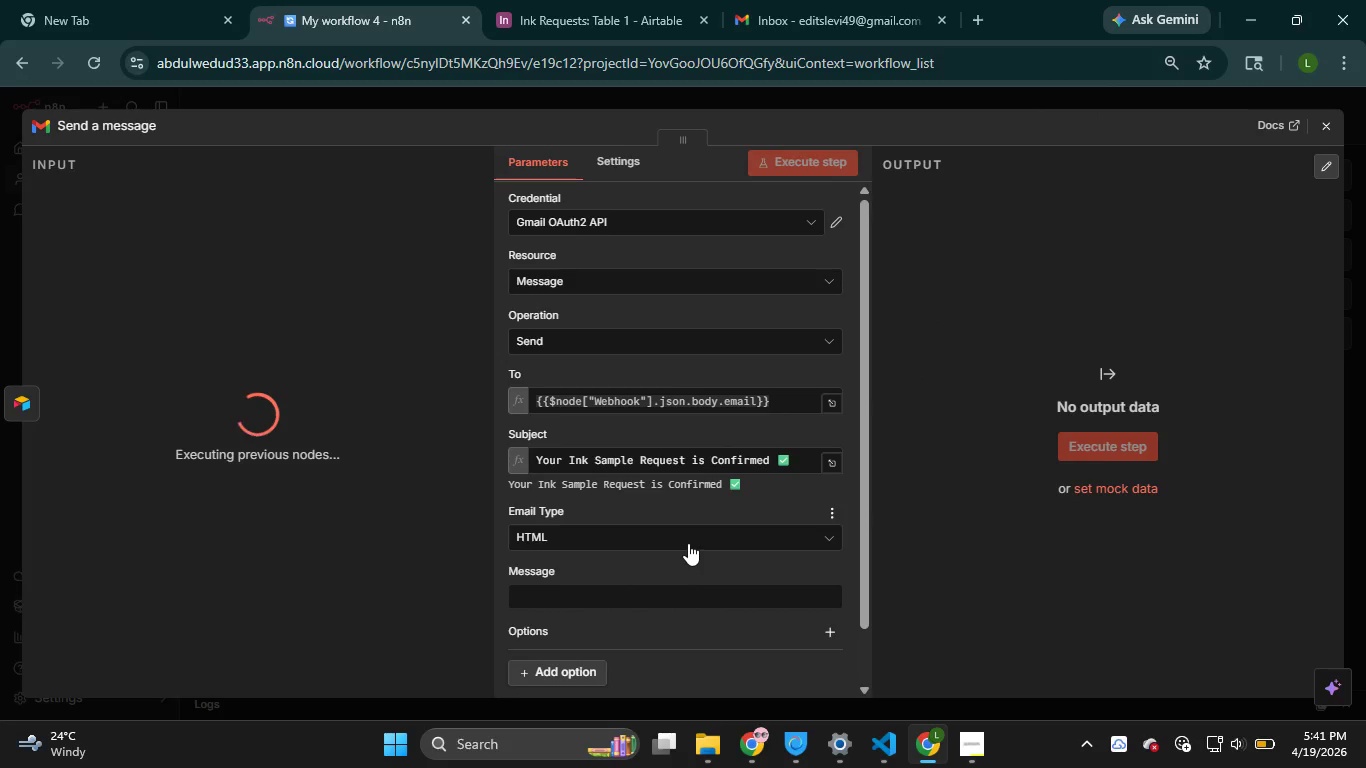 
left_click([691, 541])
 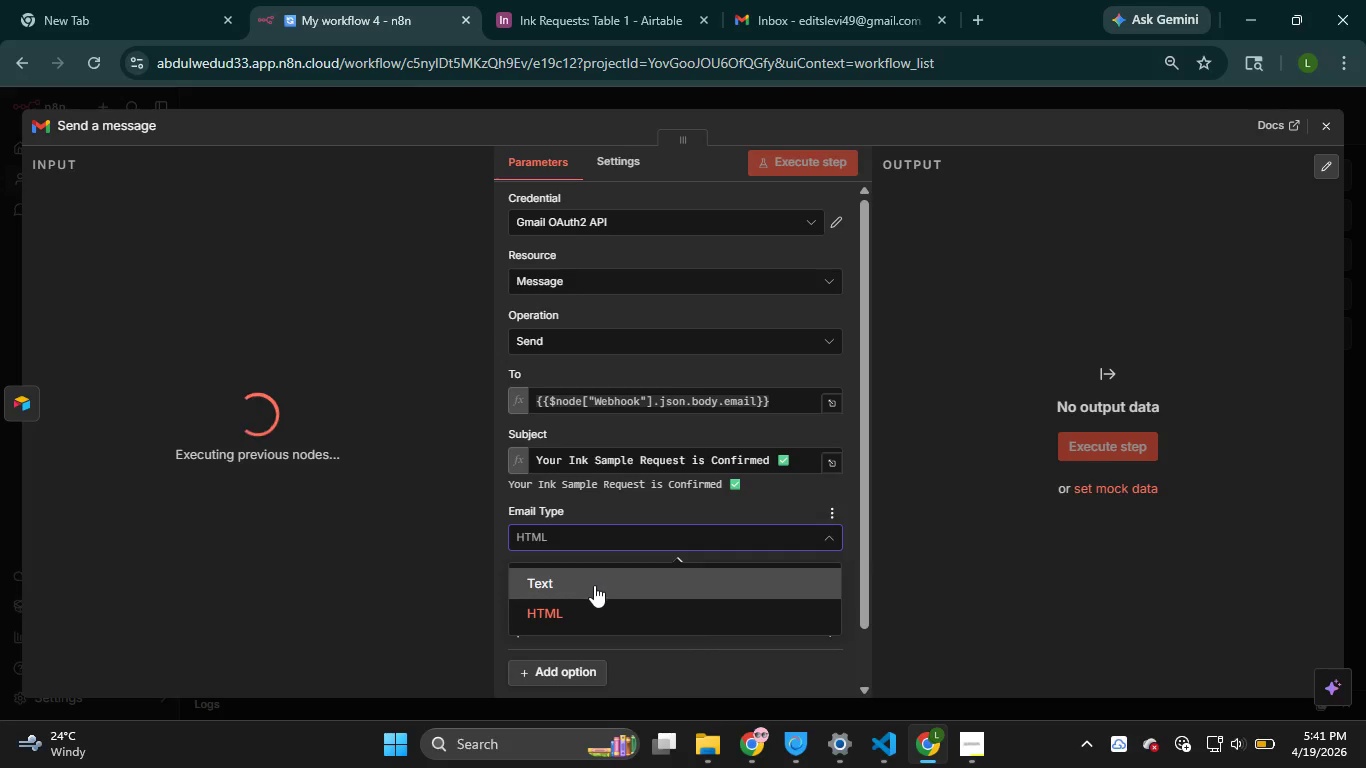 
left_click([594, 585])
 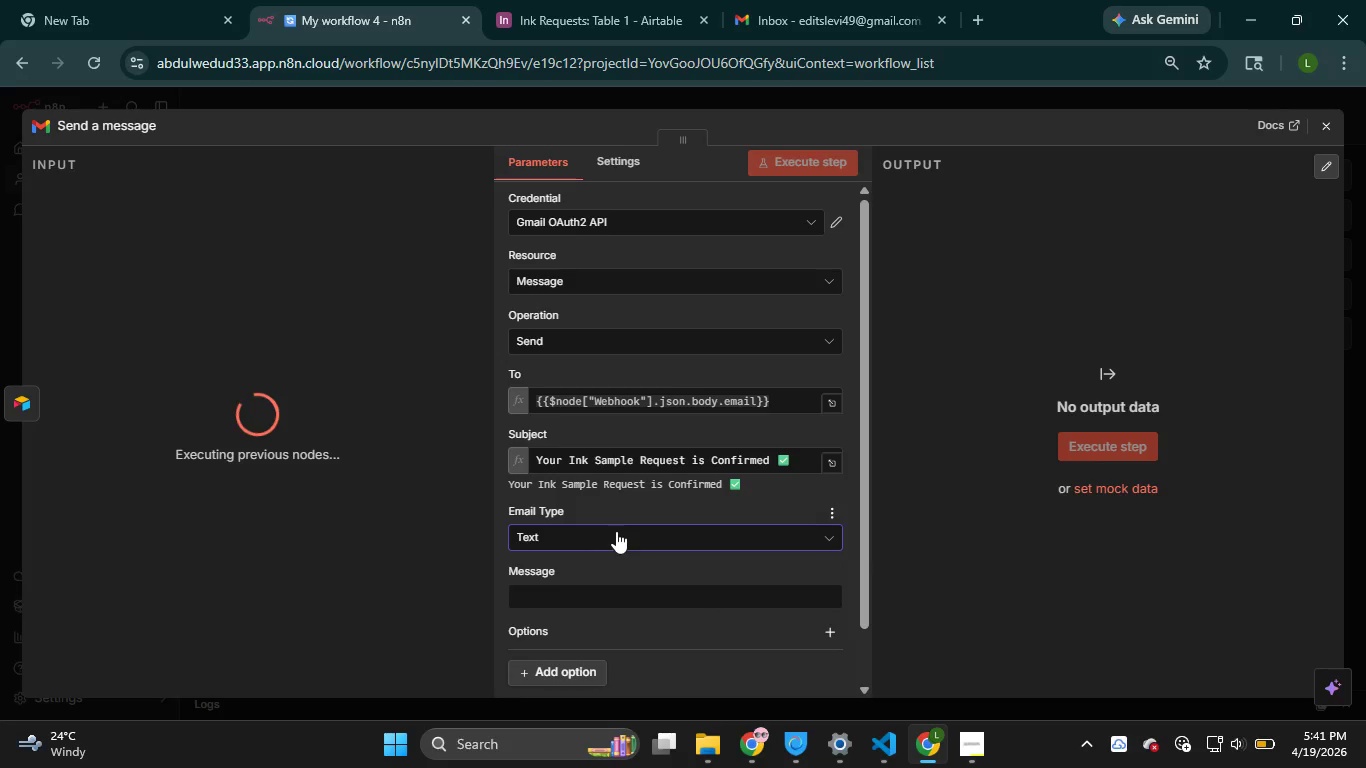 
scroll: coordinate [621, 524], scroll_direction: down, amount: 3.0
 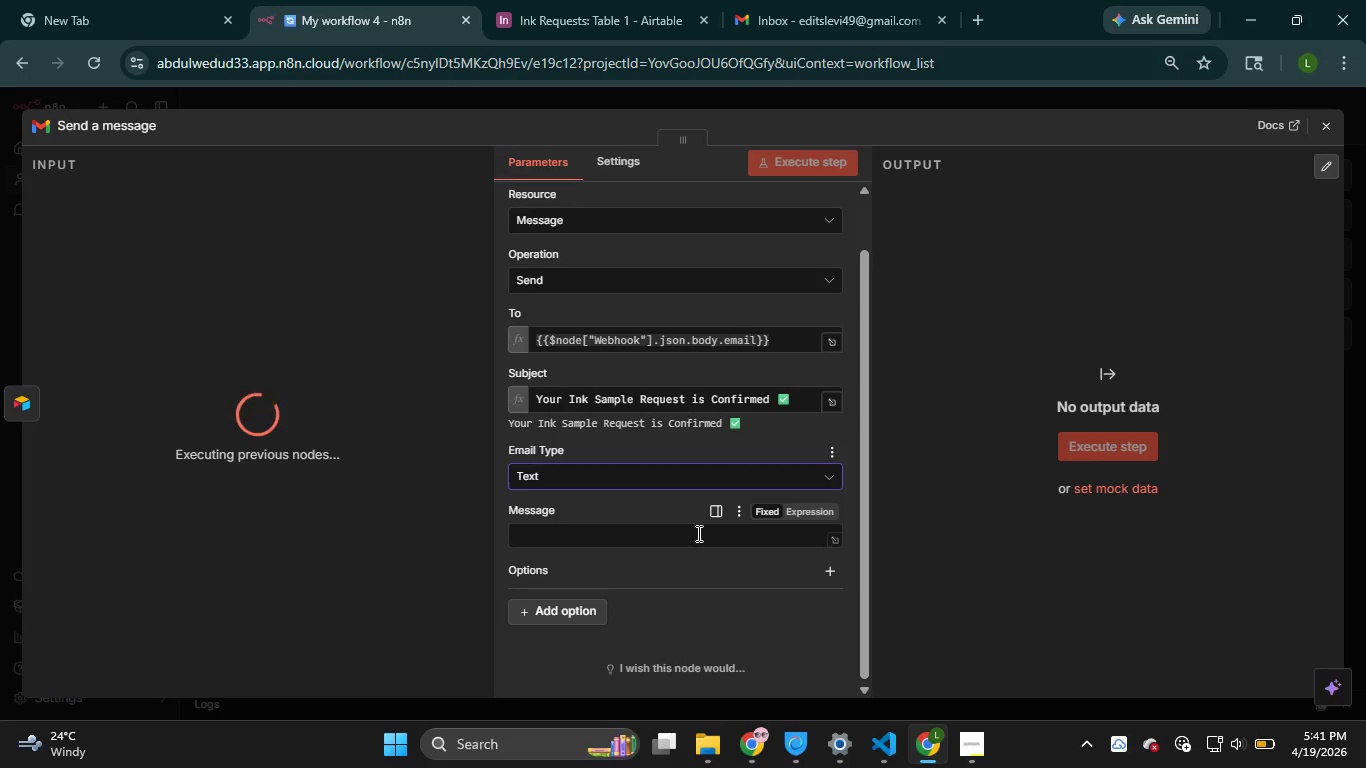 
left_click([697, 533])
 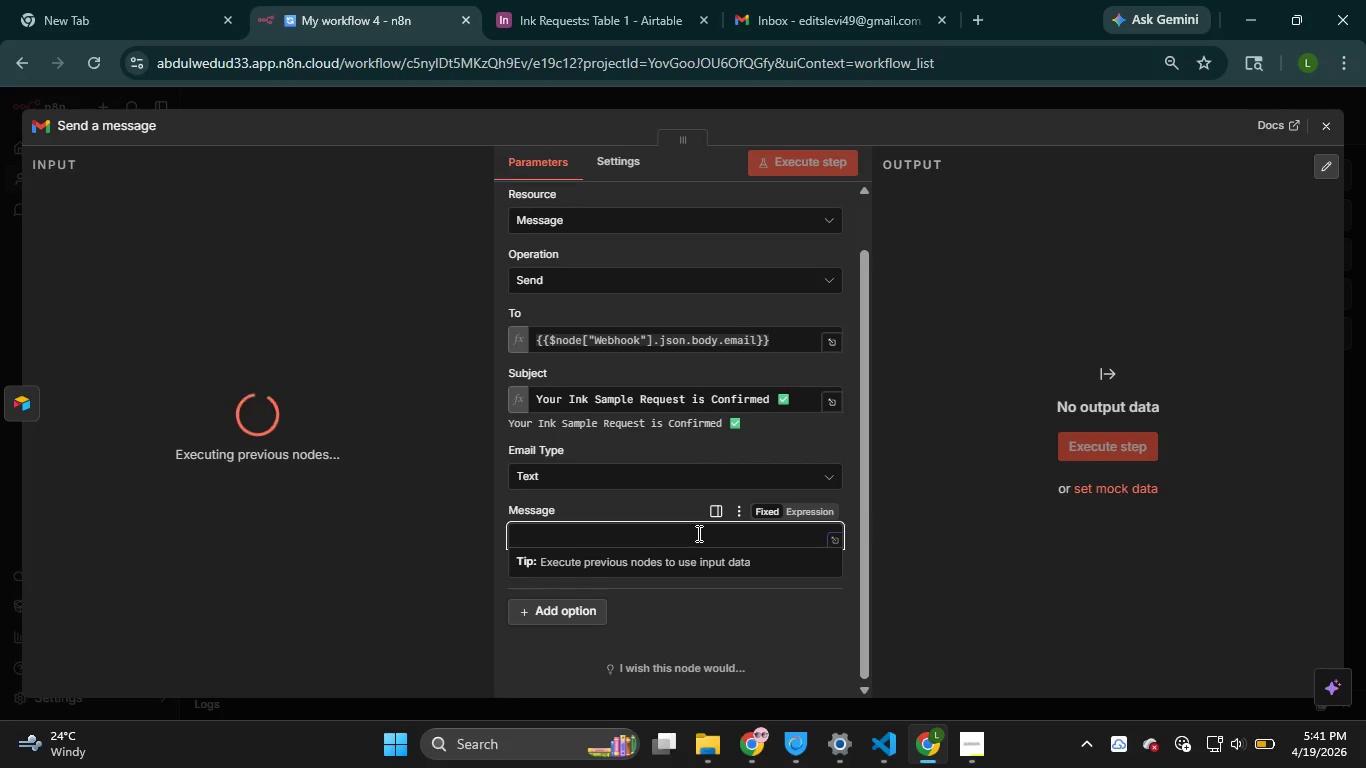 
hold_key(key=ShiftRight, duration=0.7)
 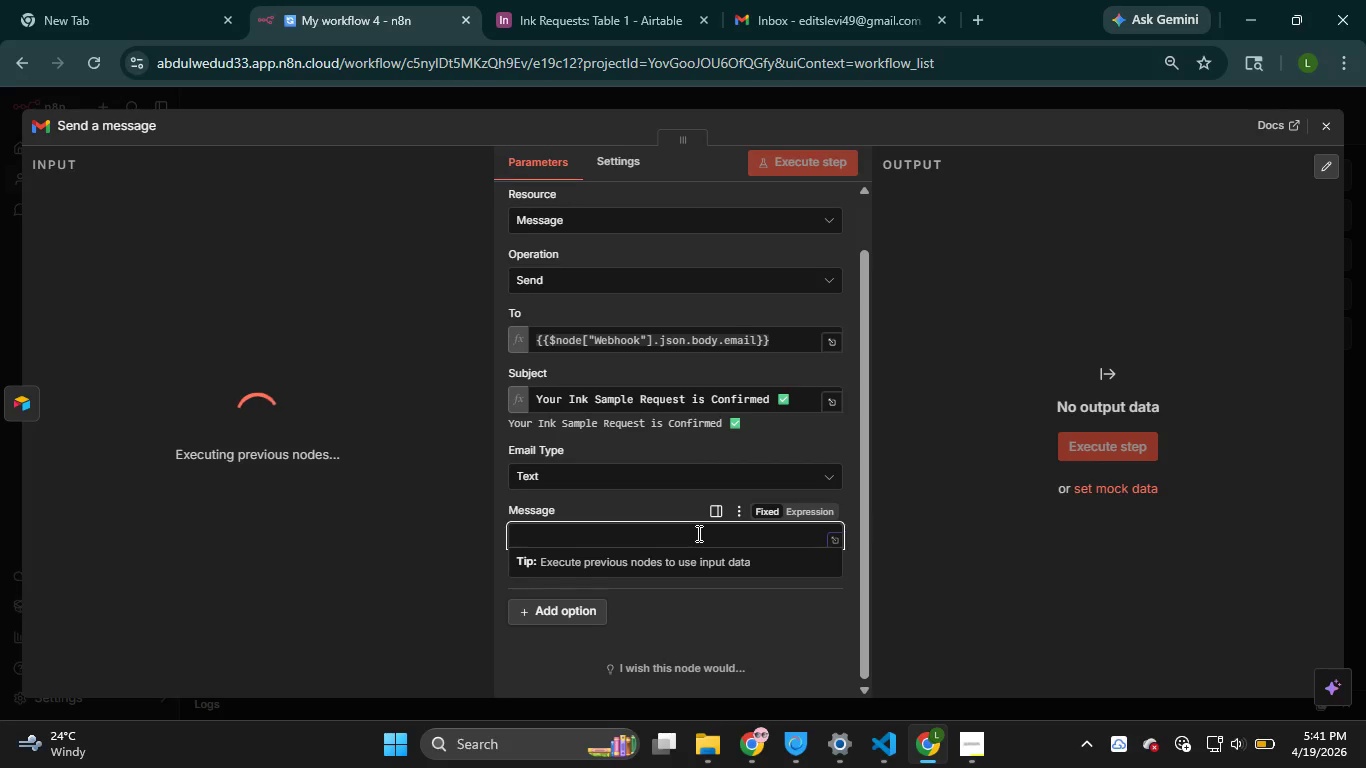 
type(Hello {{)
 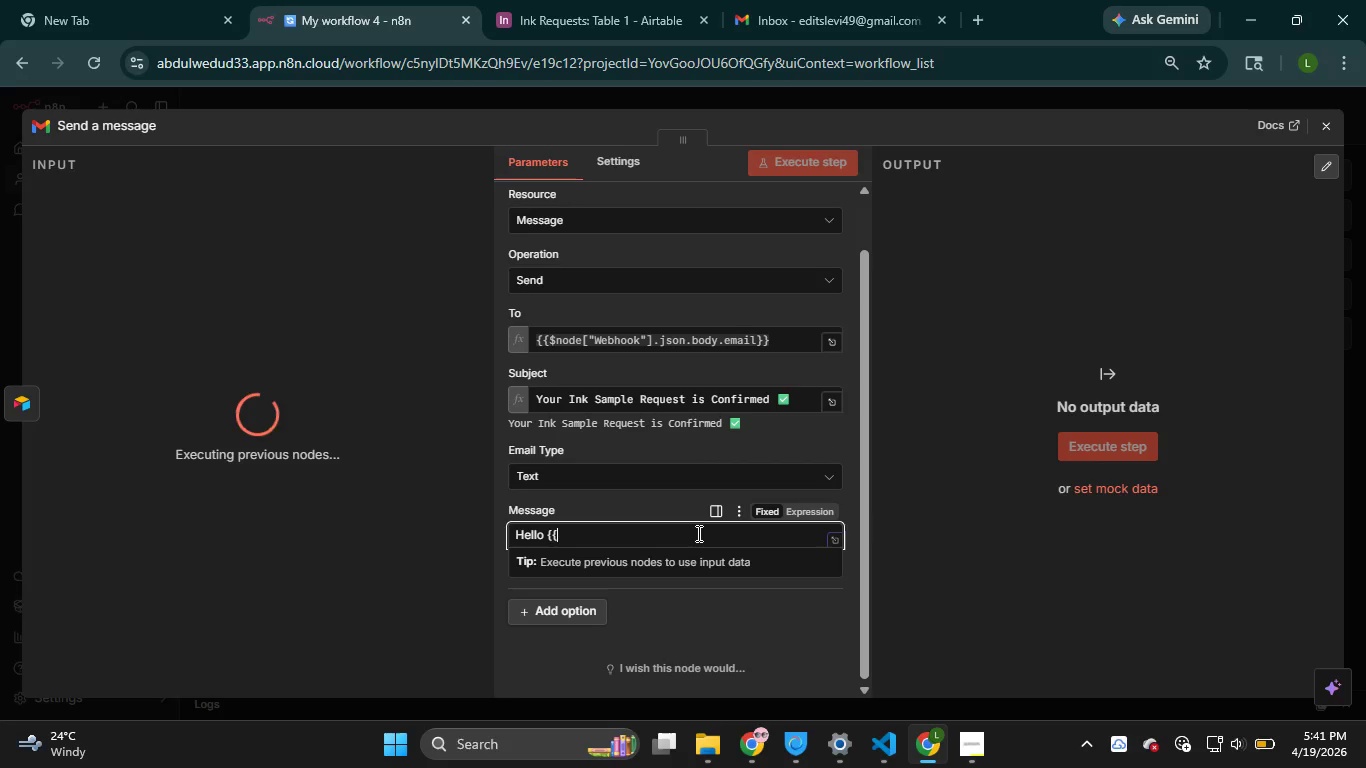 
key(ArrowLeft)
 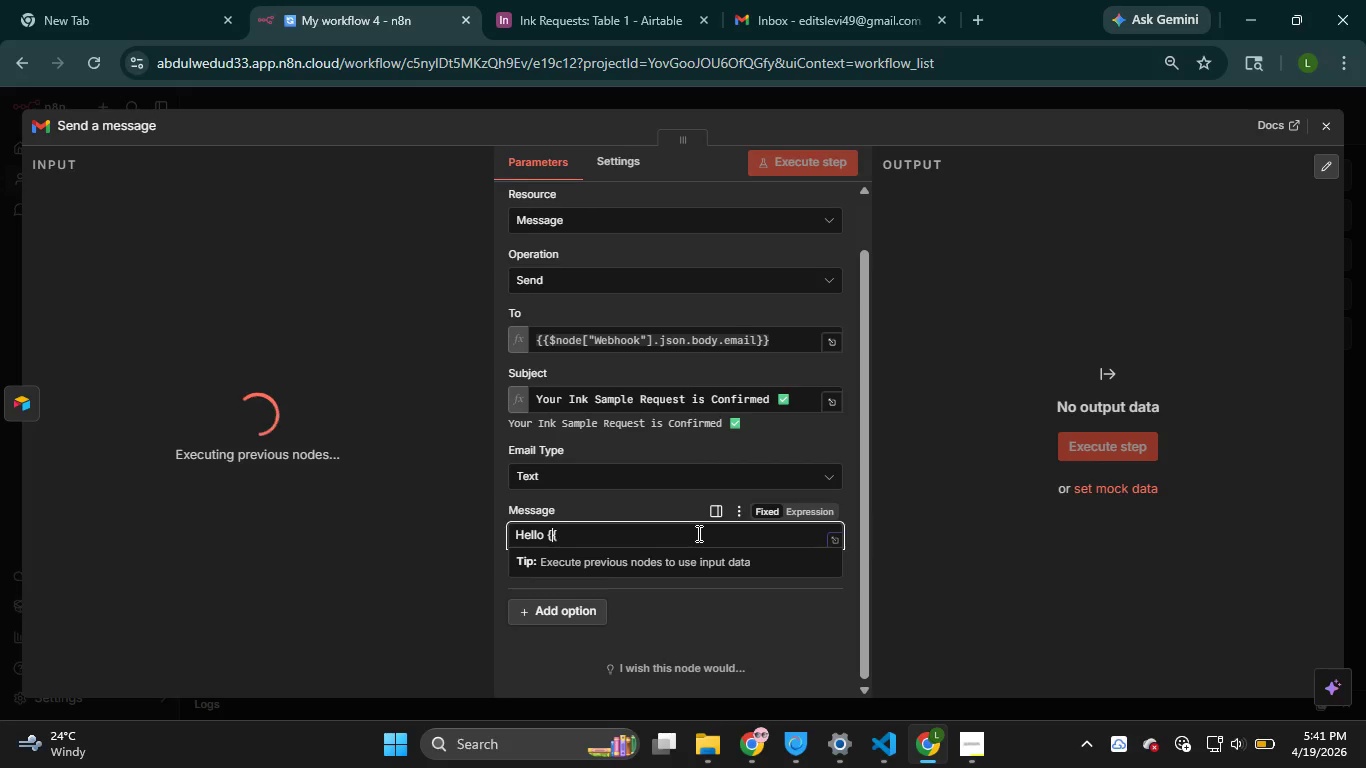 
key(ArrowRight)
 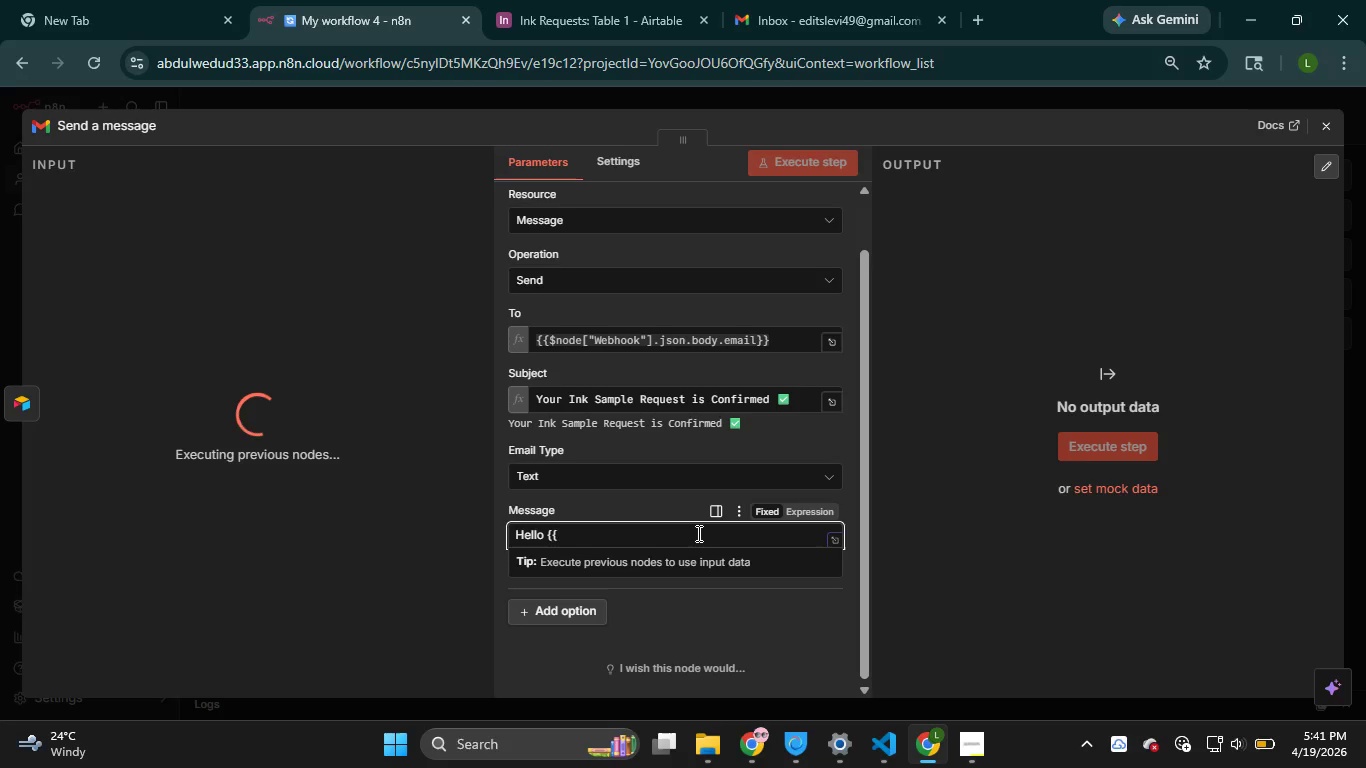 
key(Shift+BracketRight)
 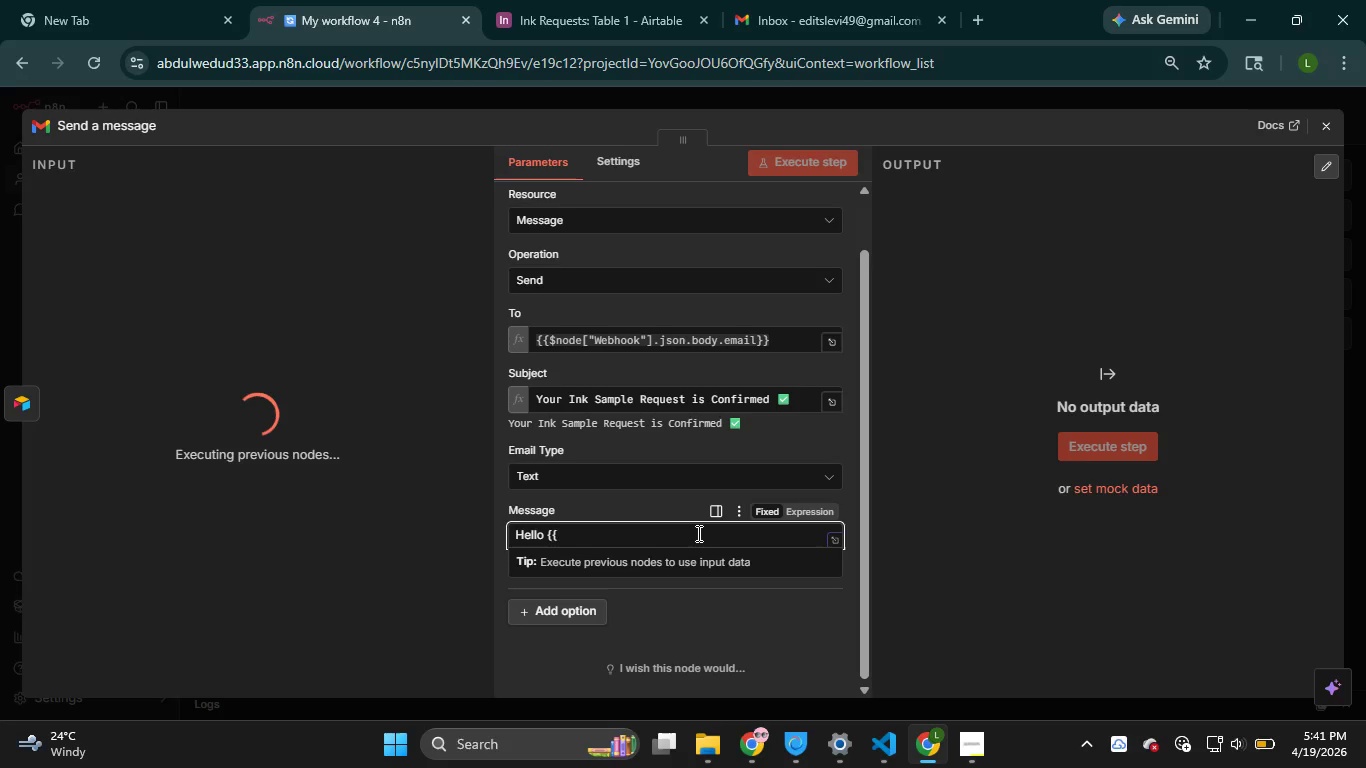 
key(Shift+BracketRight)
 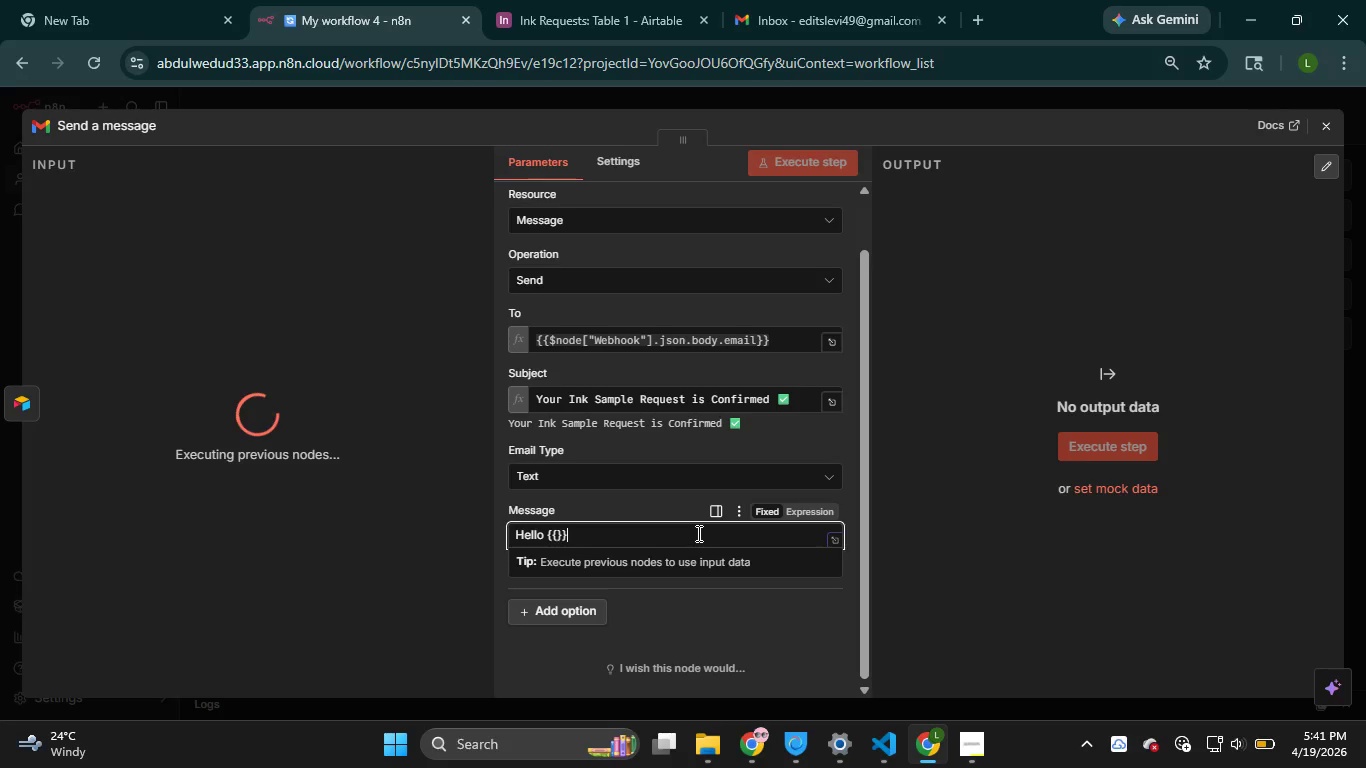 
key(ArrowLeft)
 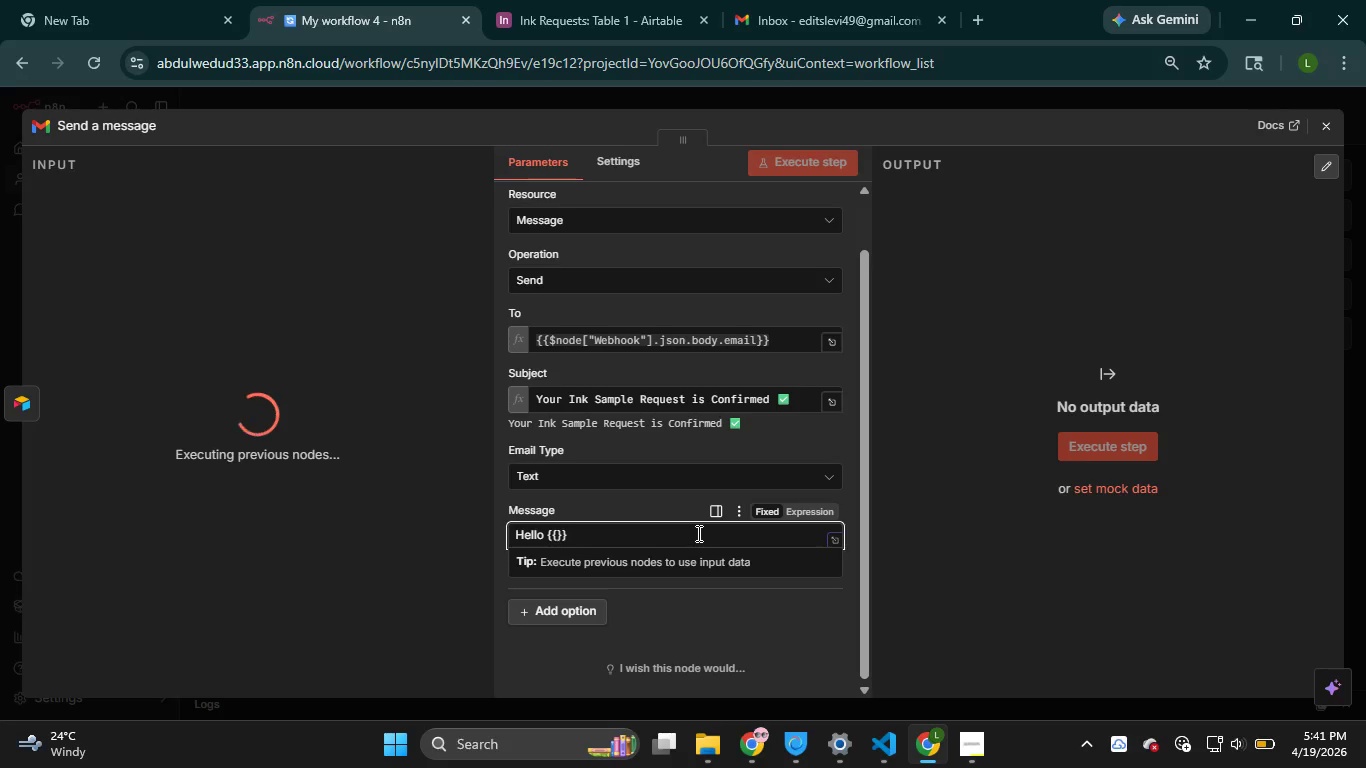 
key(ArrowLeft)
 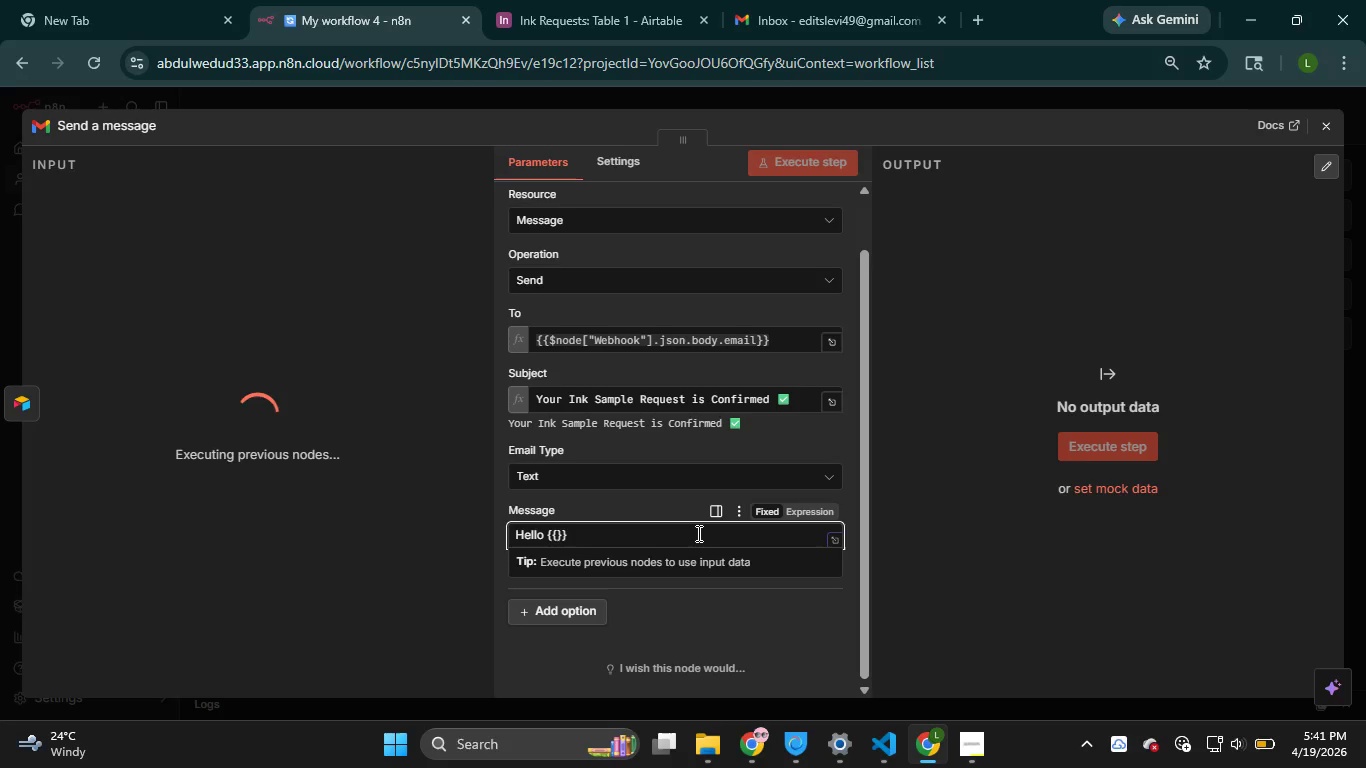 
wait(8.47)
 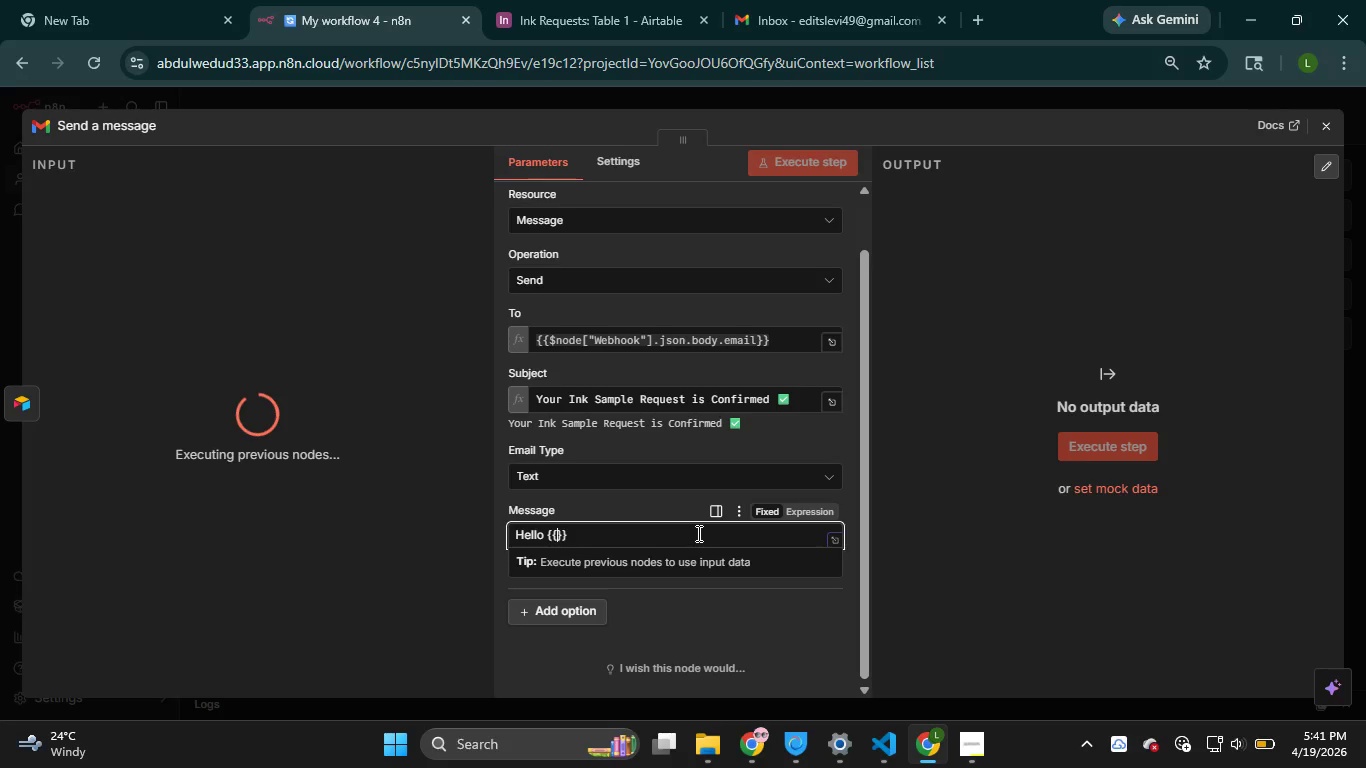 
type($node)
 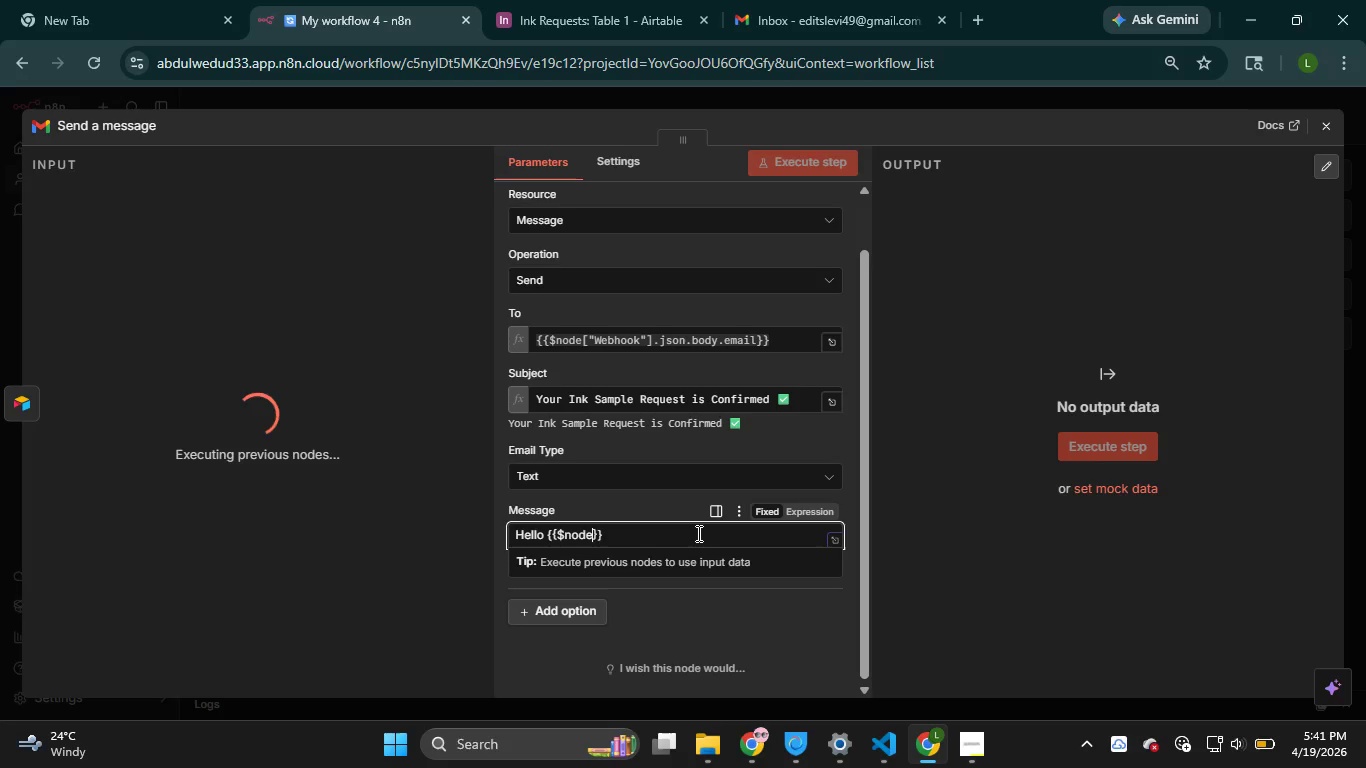 
key(BracketLeft)
 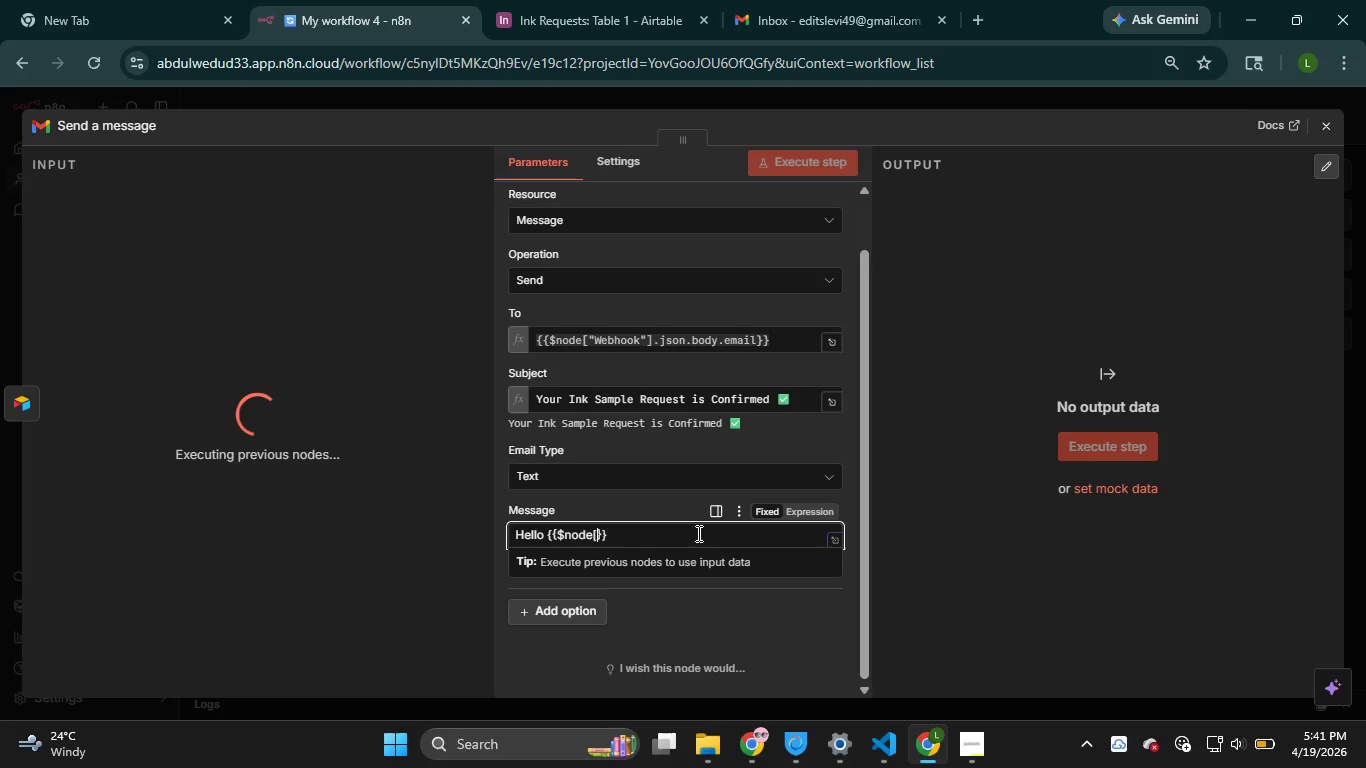 
key(BracketRight)
 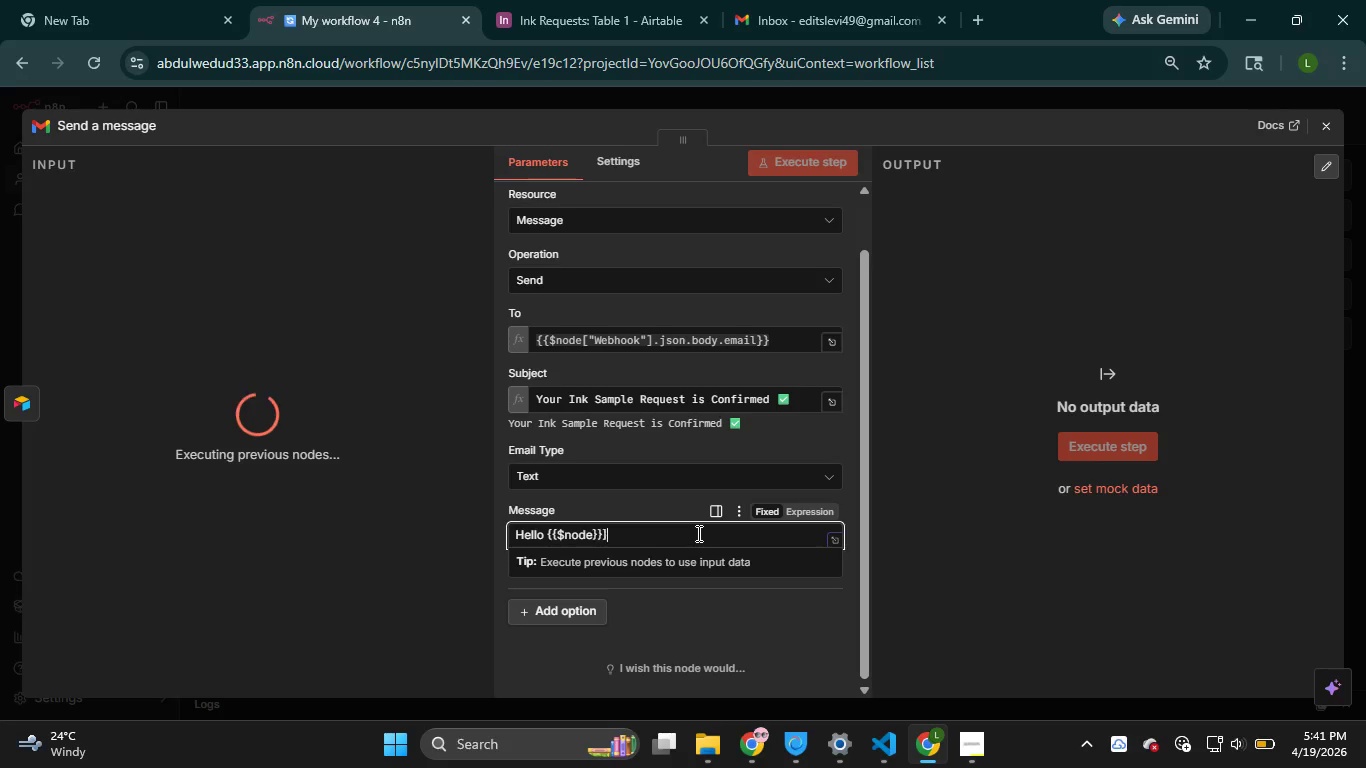 
key(ArrowLeft)
 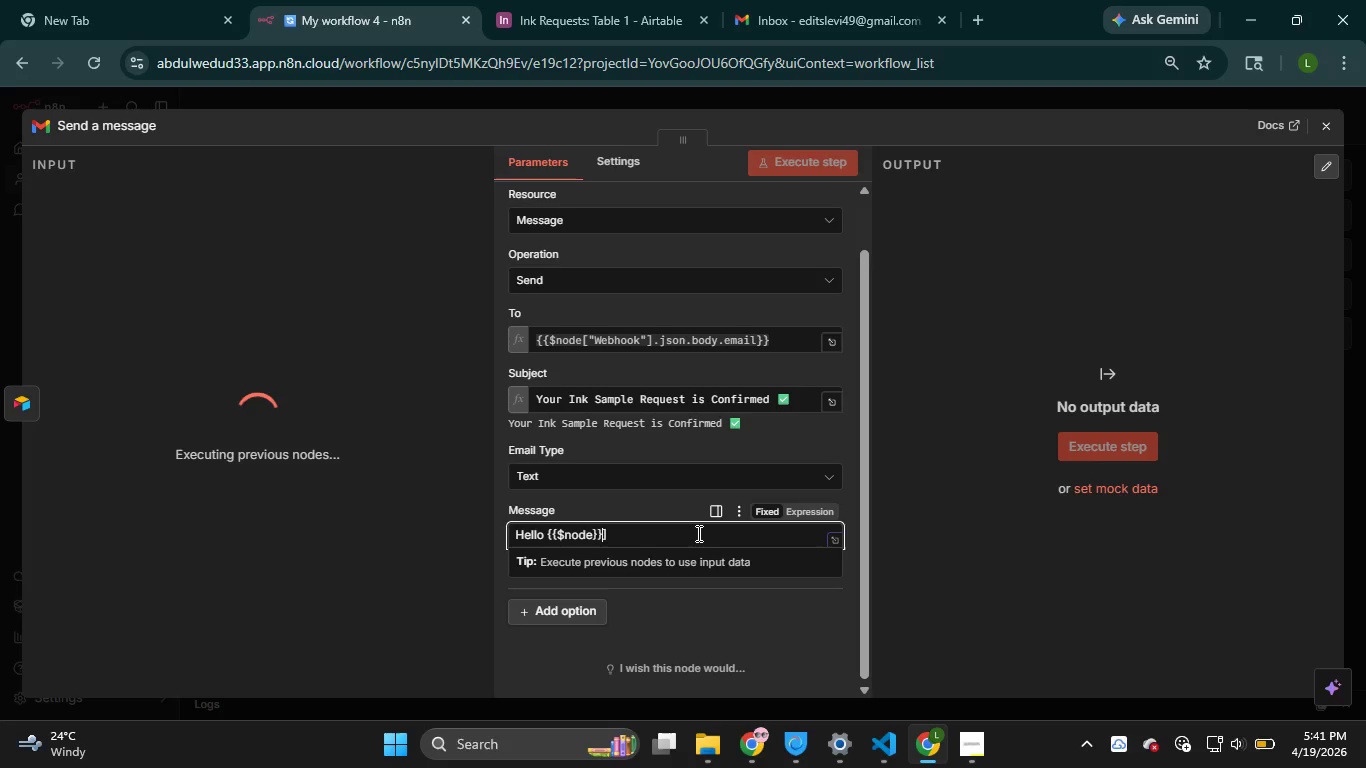 
key(Shift+Quote)
 